 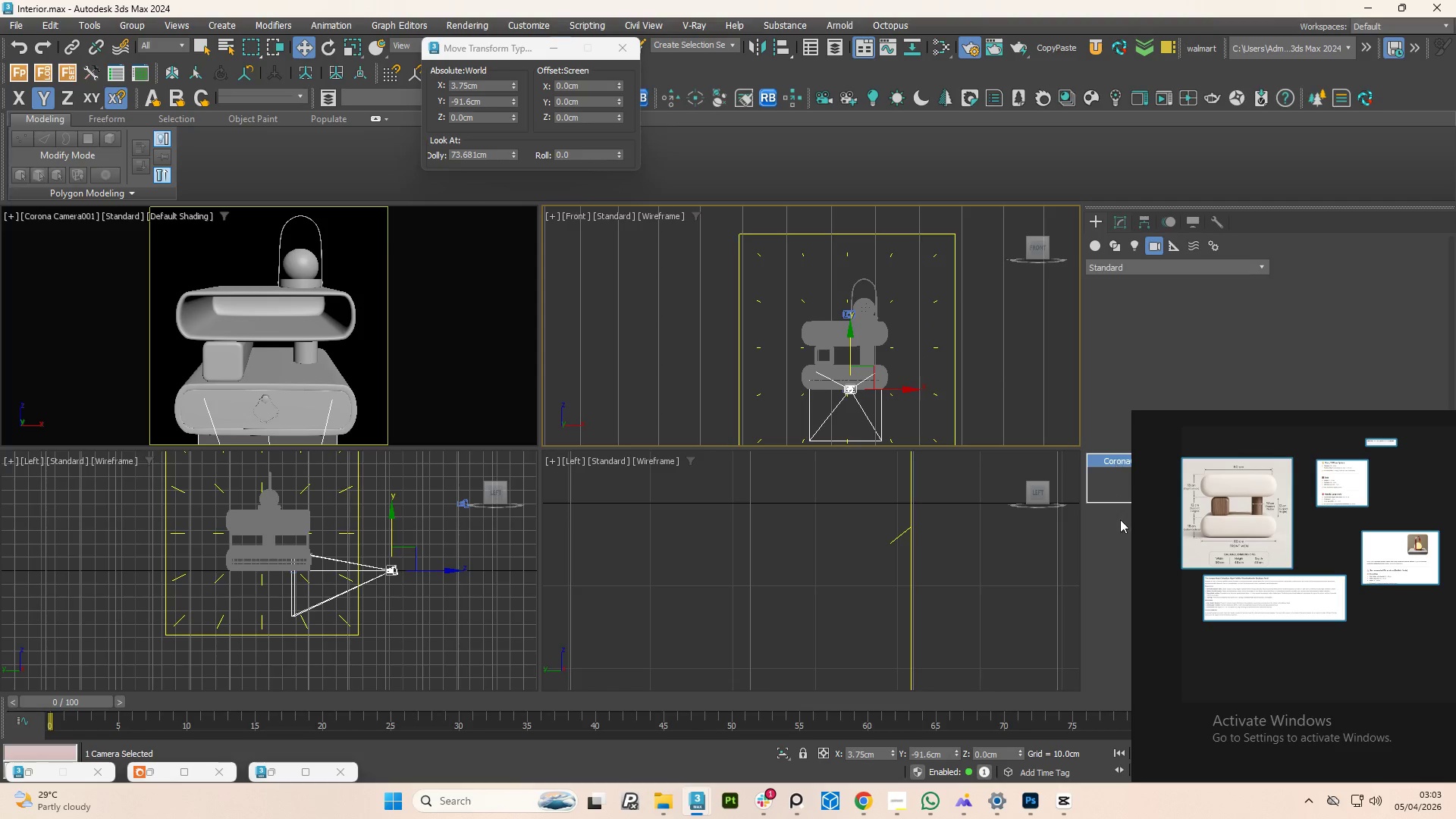 
left_click([1125, 563])
 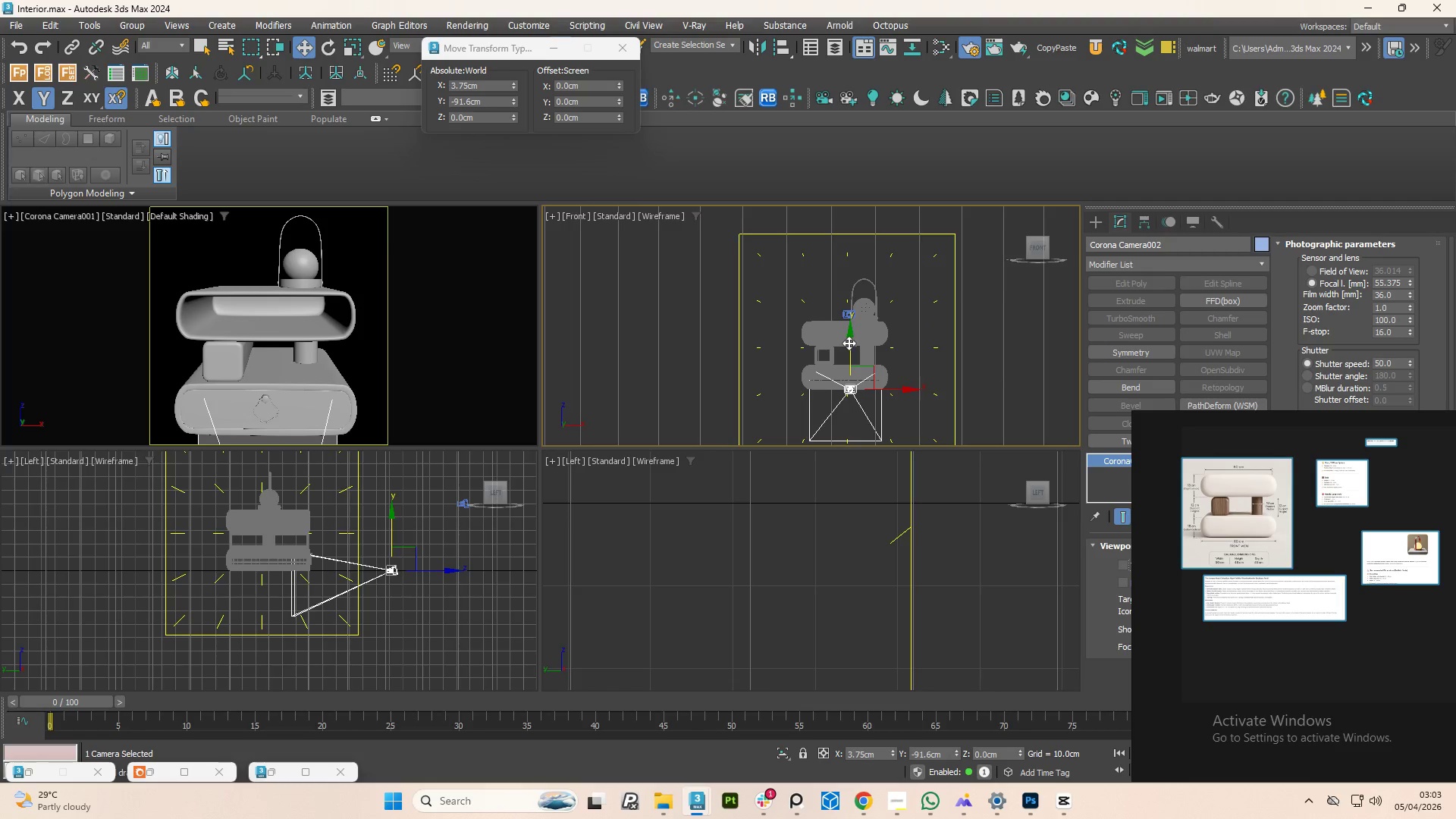 
left_click_drag(start_coordinate=[849, 343], to_coordinate=[852, 290])
 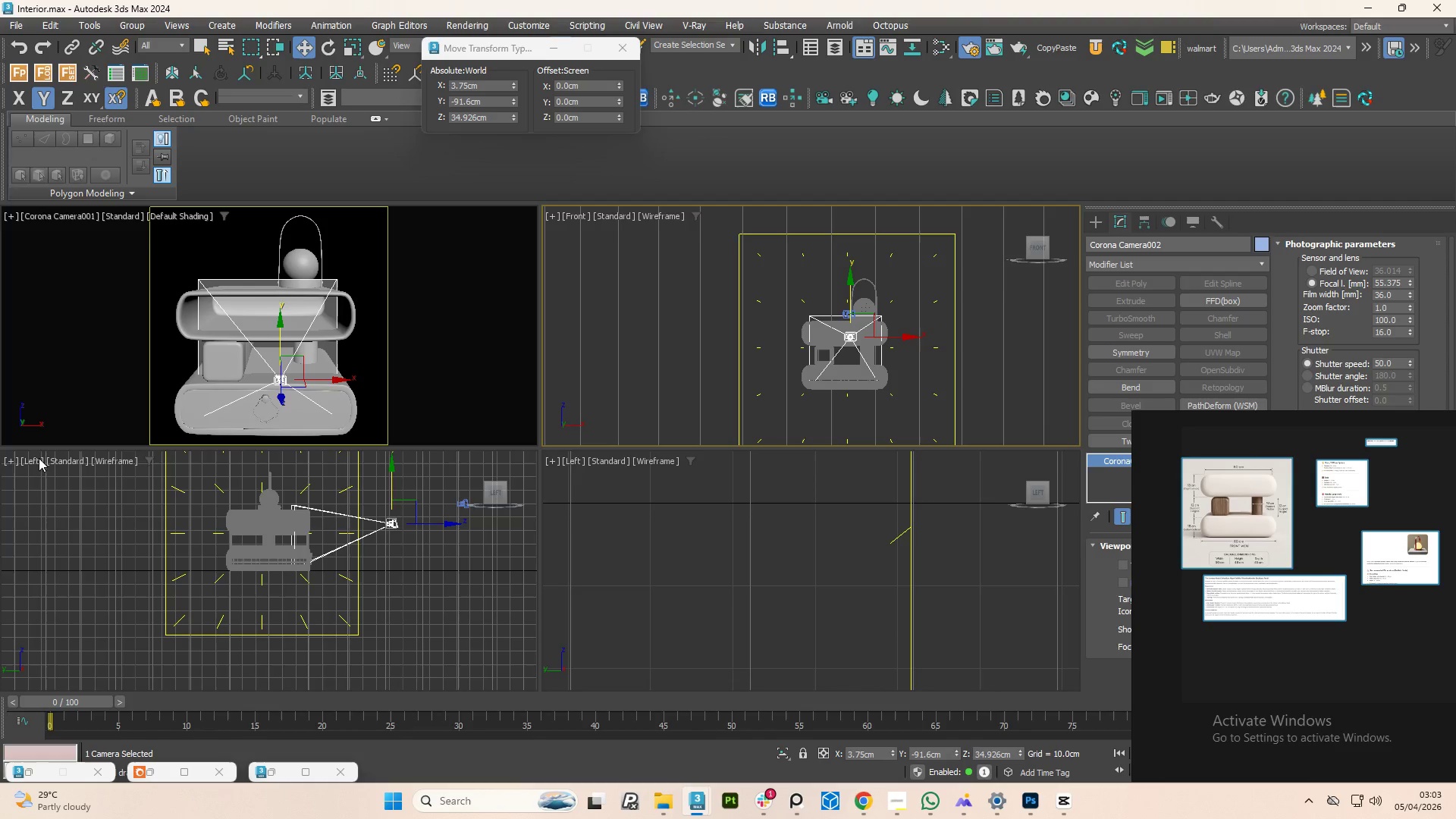 
left_click([37, 458])
 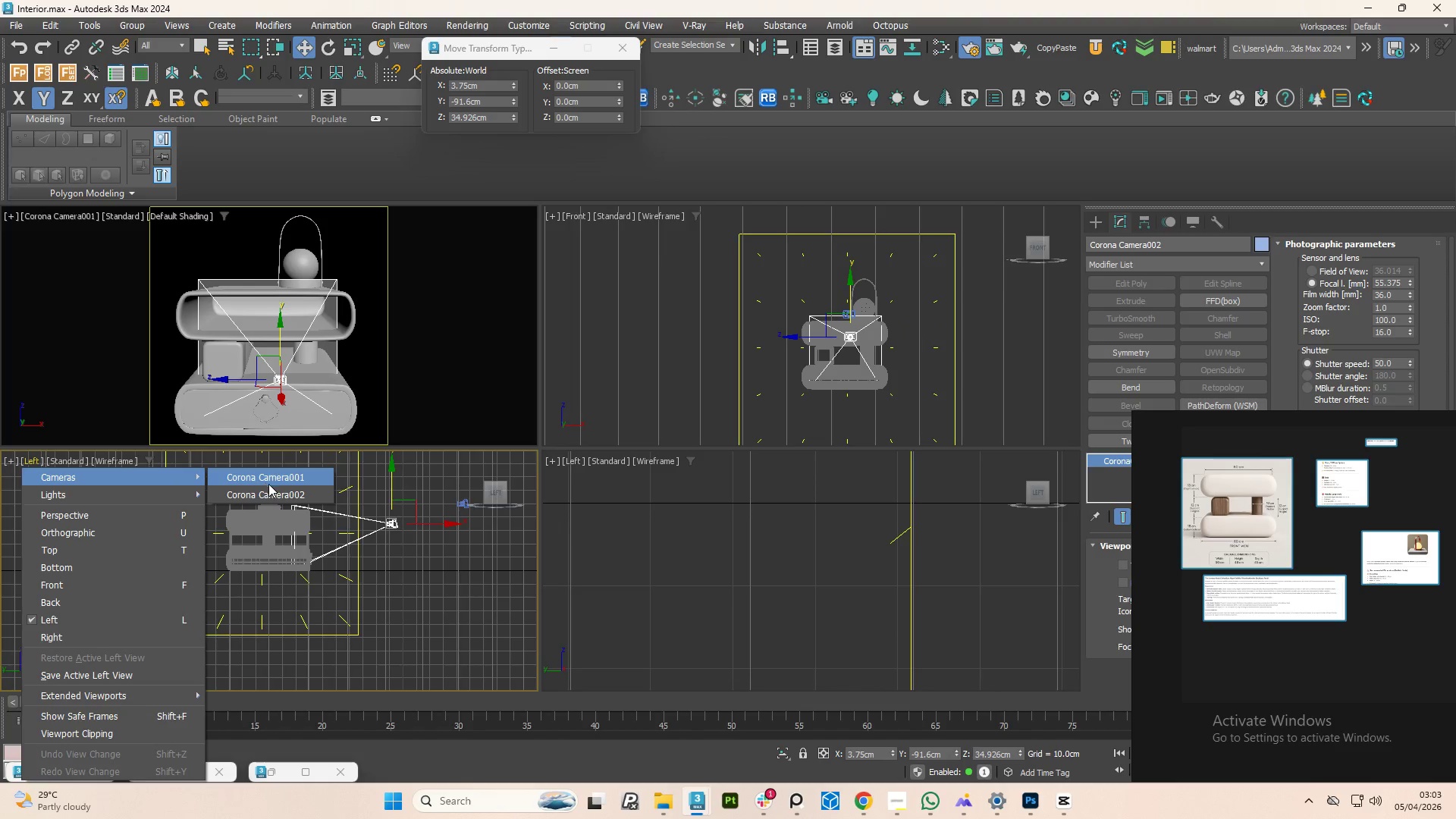 
left_click([277, 493])
 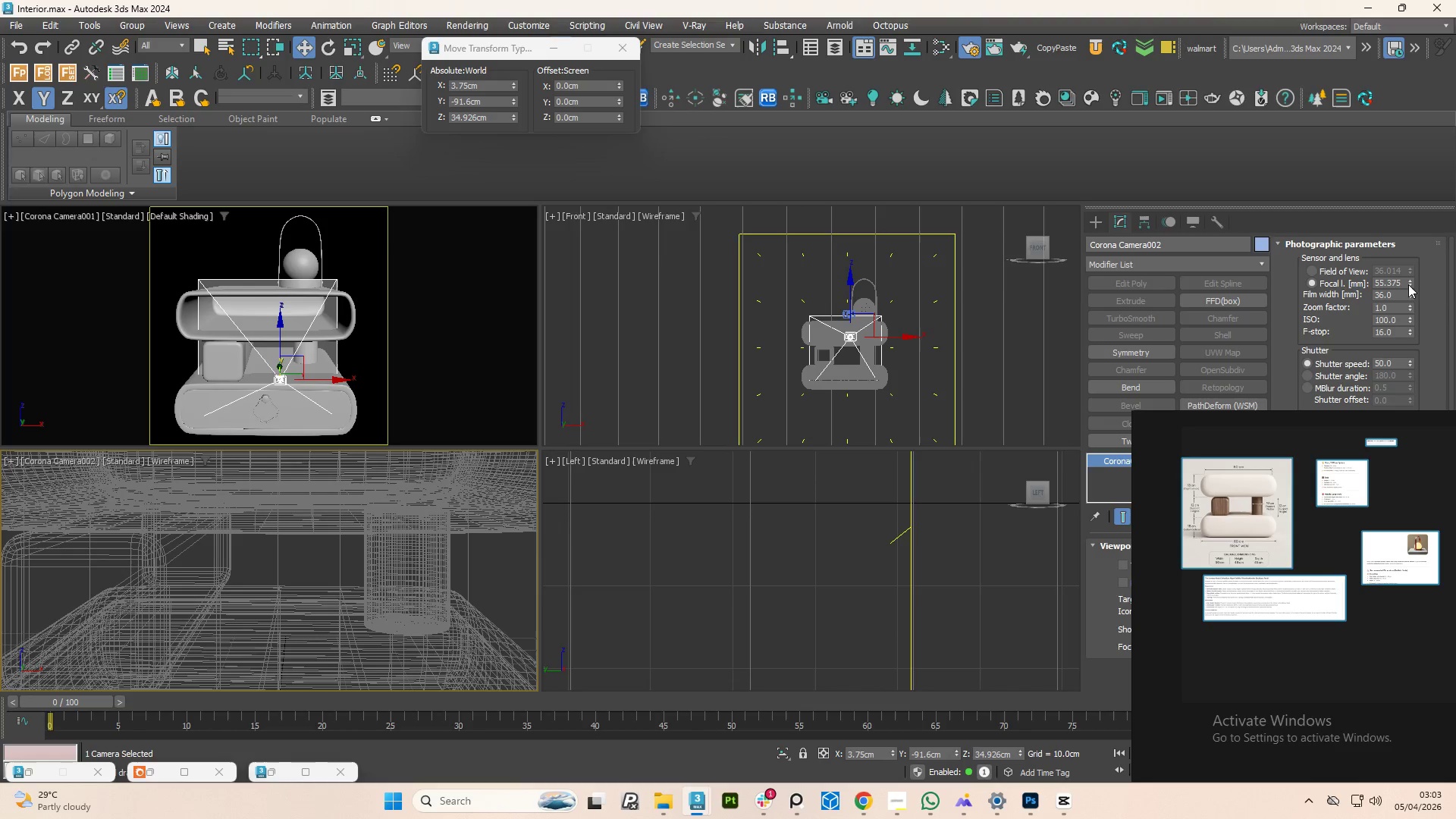 
left_click_drag(start_coordinate=[1408, 284], to_coordinate=[1425, 328])
 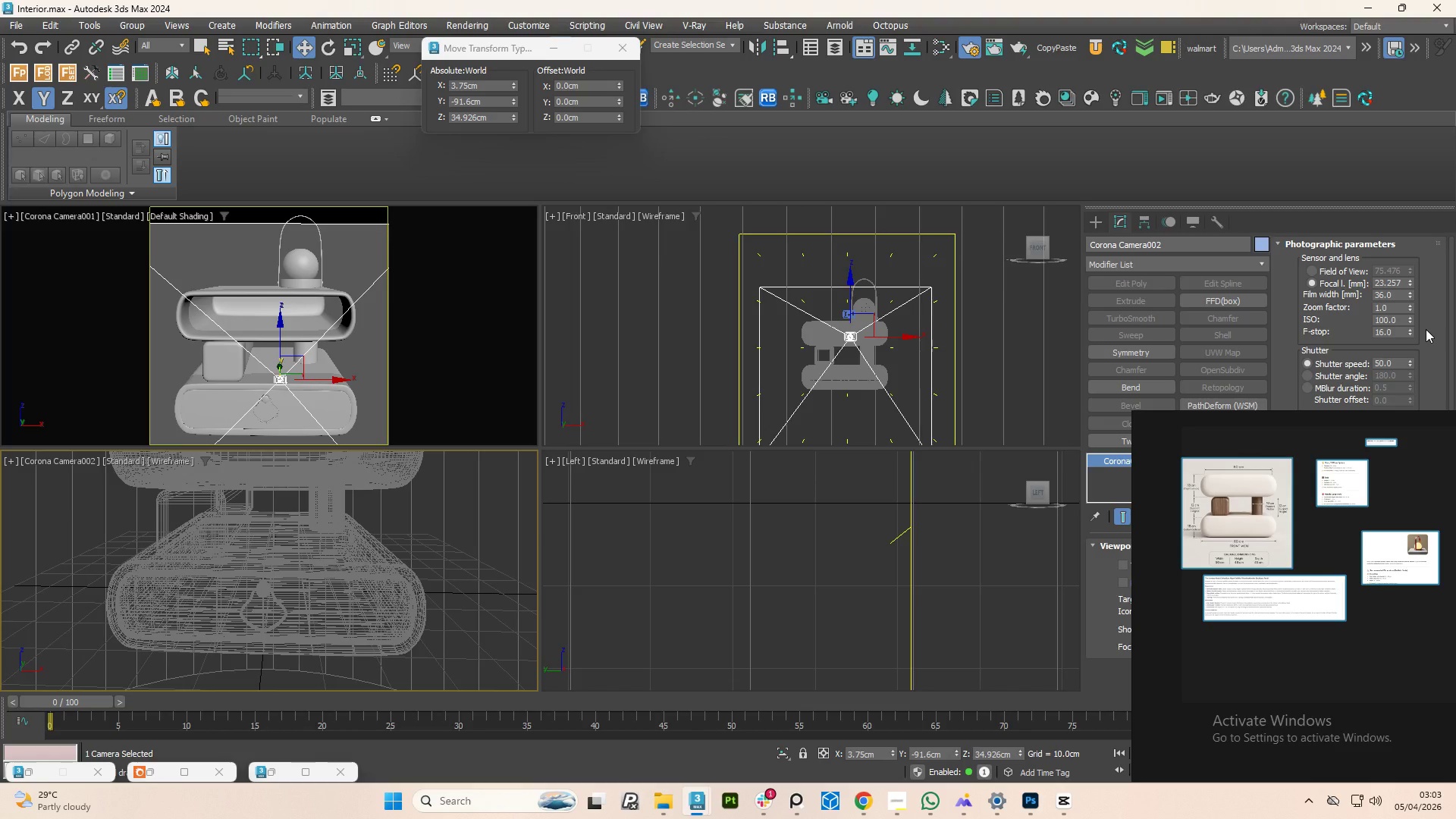 
key(Control+Z)
 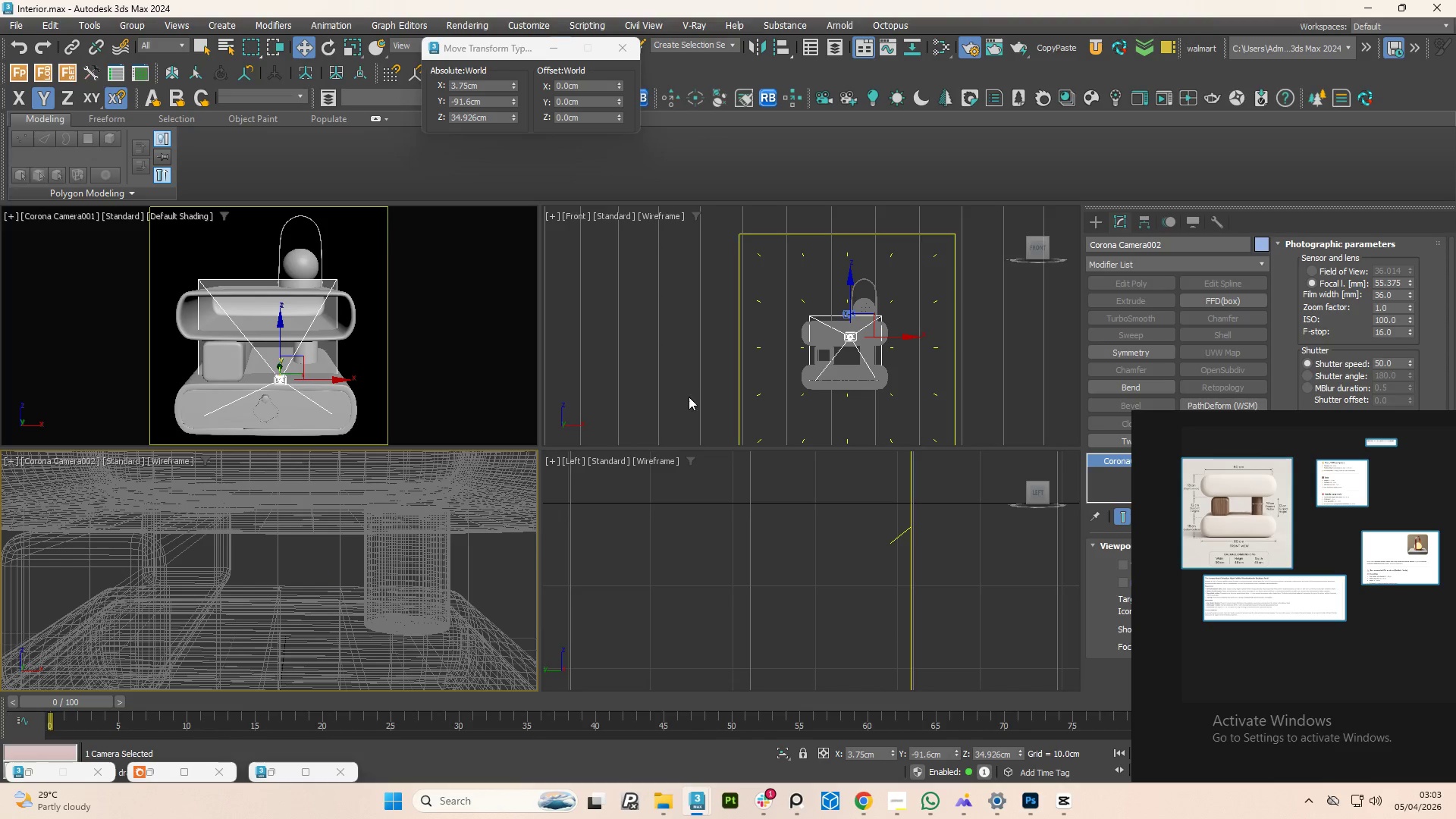 
hold_key(key=AltLeft, duration=1.47)
 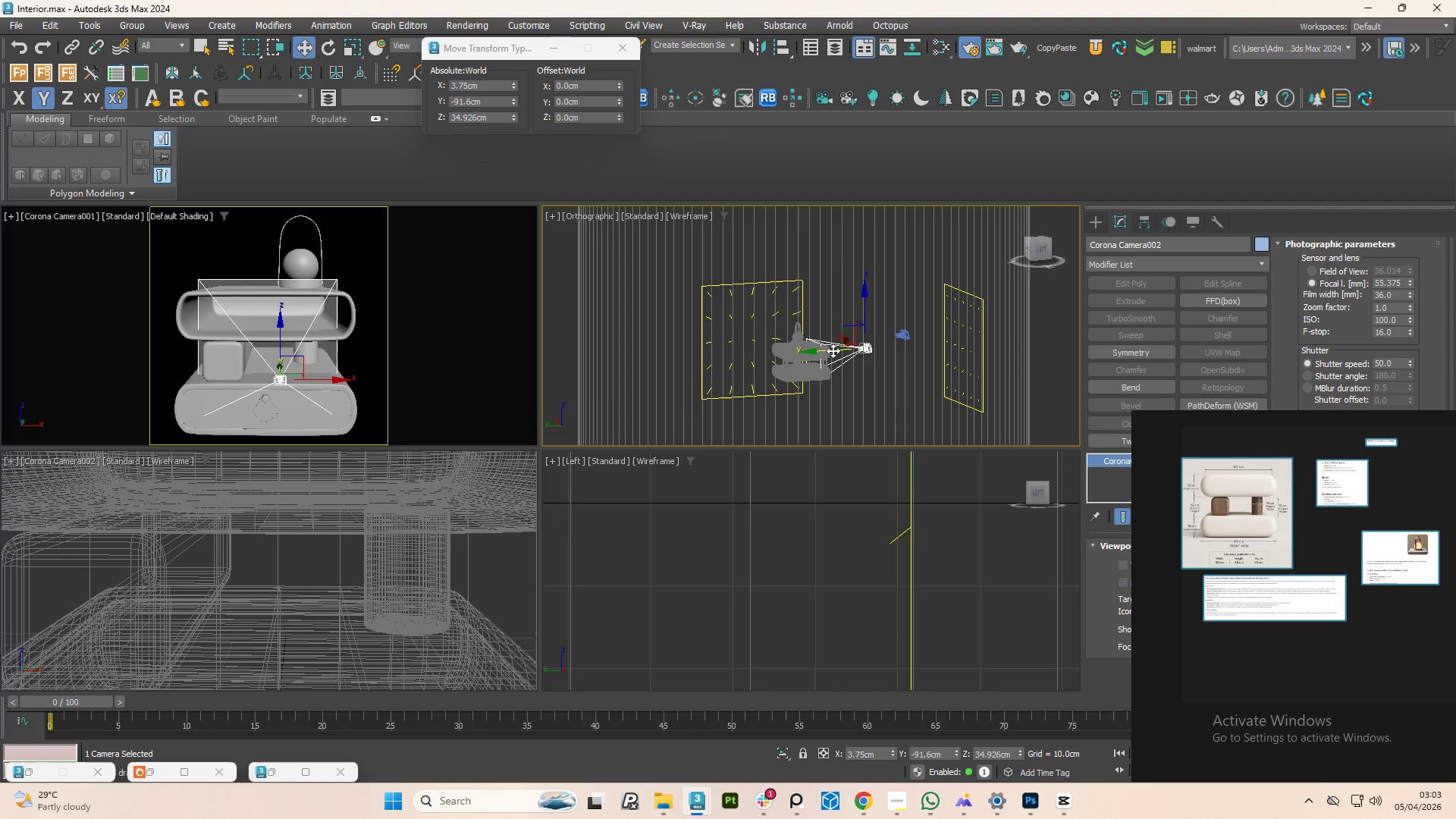 
scroll: coordinate [833, 363], scroll_direction: down, amount: 2.0
 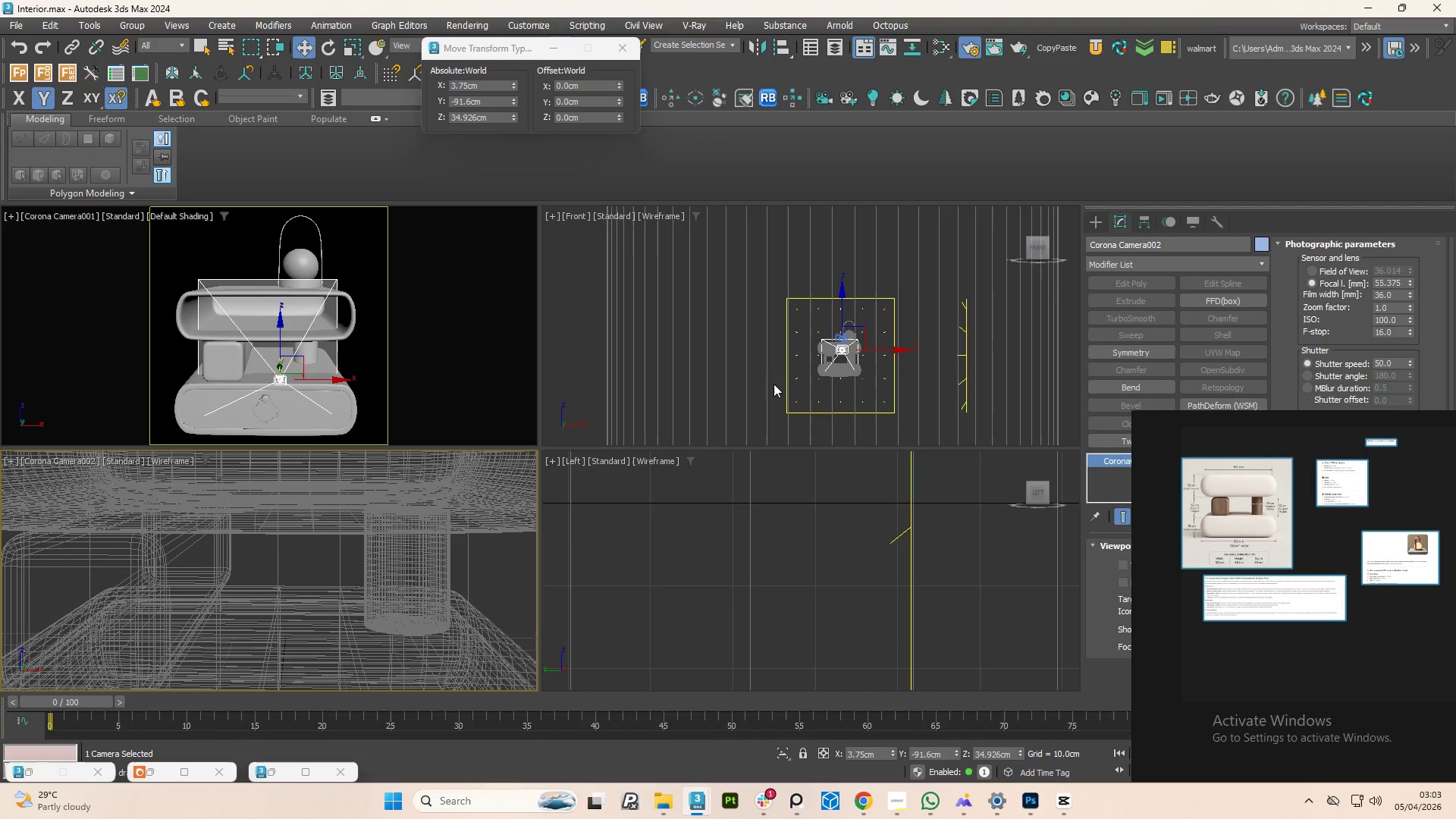 
left_click_drag(start_coordinate=[833, 350], to_coordinate=[906, 350])
 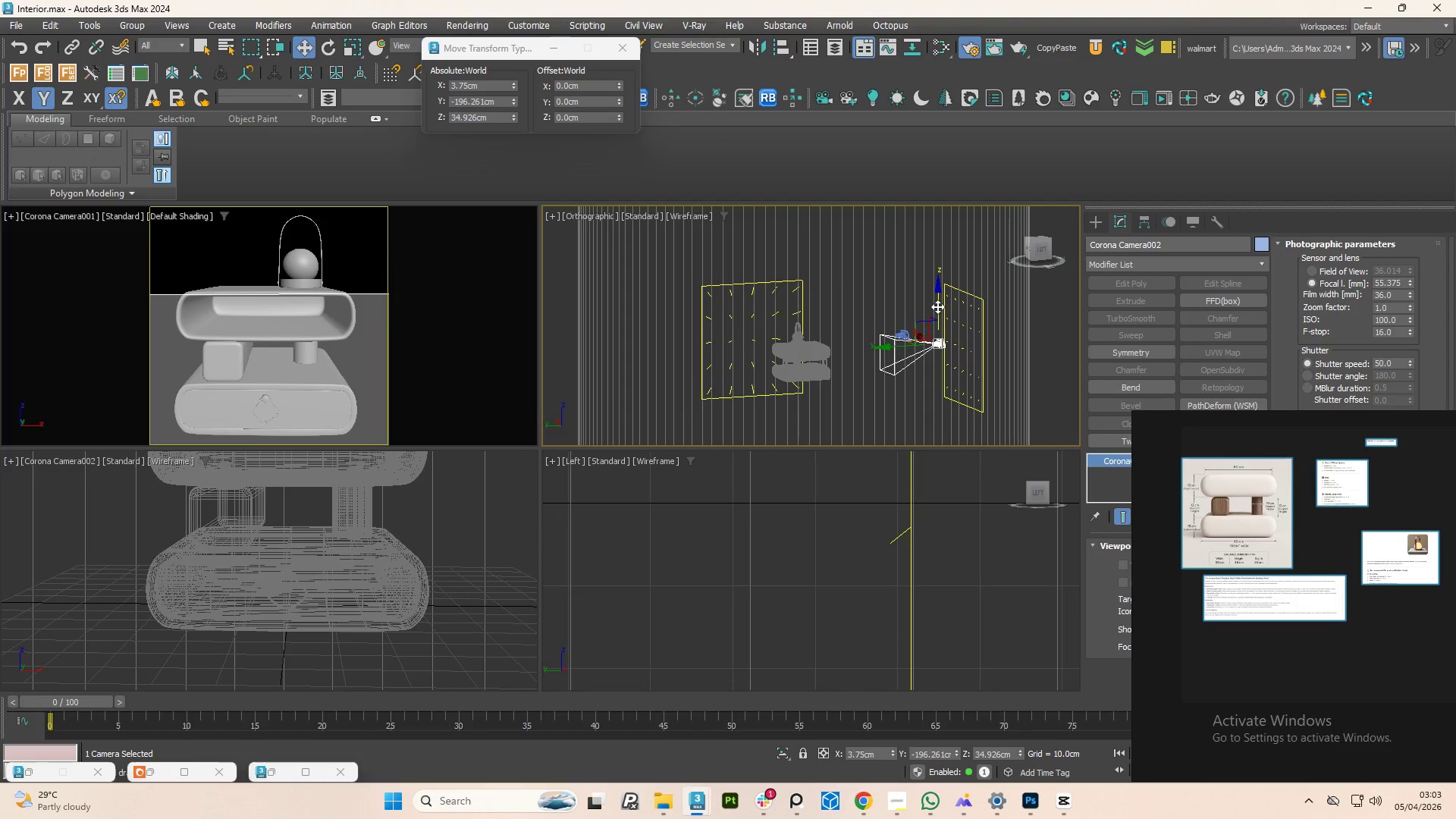 
left_click_drag(start_coordinate=[938, 306], to_coordinate=[936, 294])
 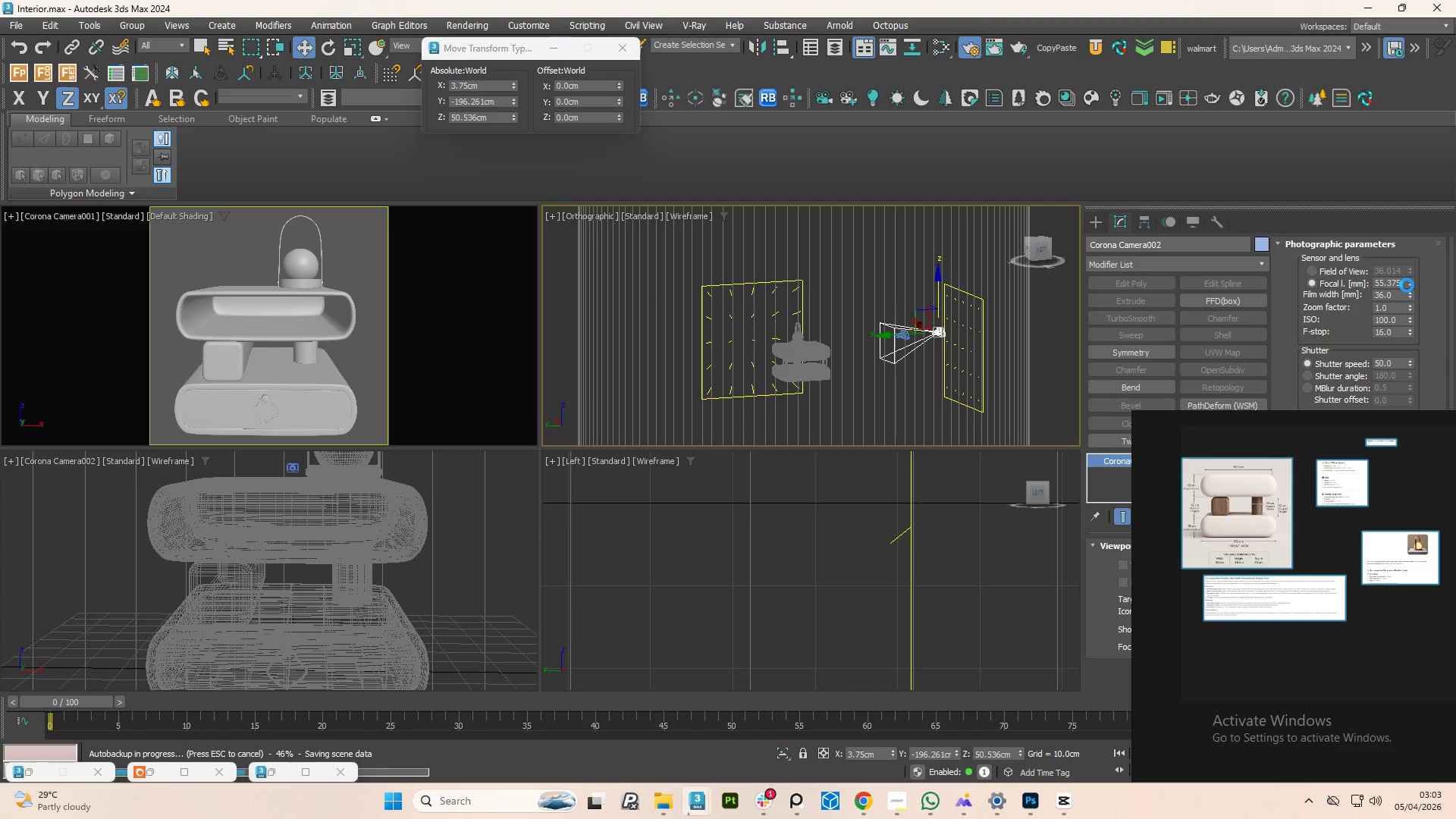 
left_click_drag(start_coordinate=[1407, 285], to_coordinate=[1417, 308])
 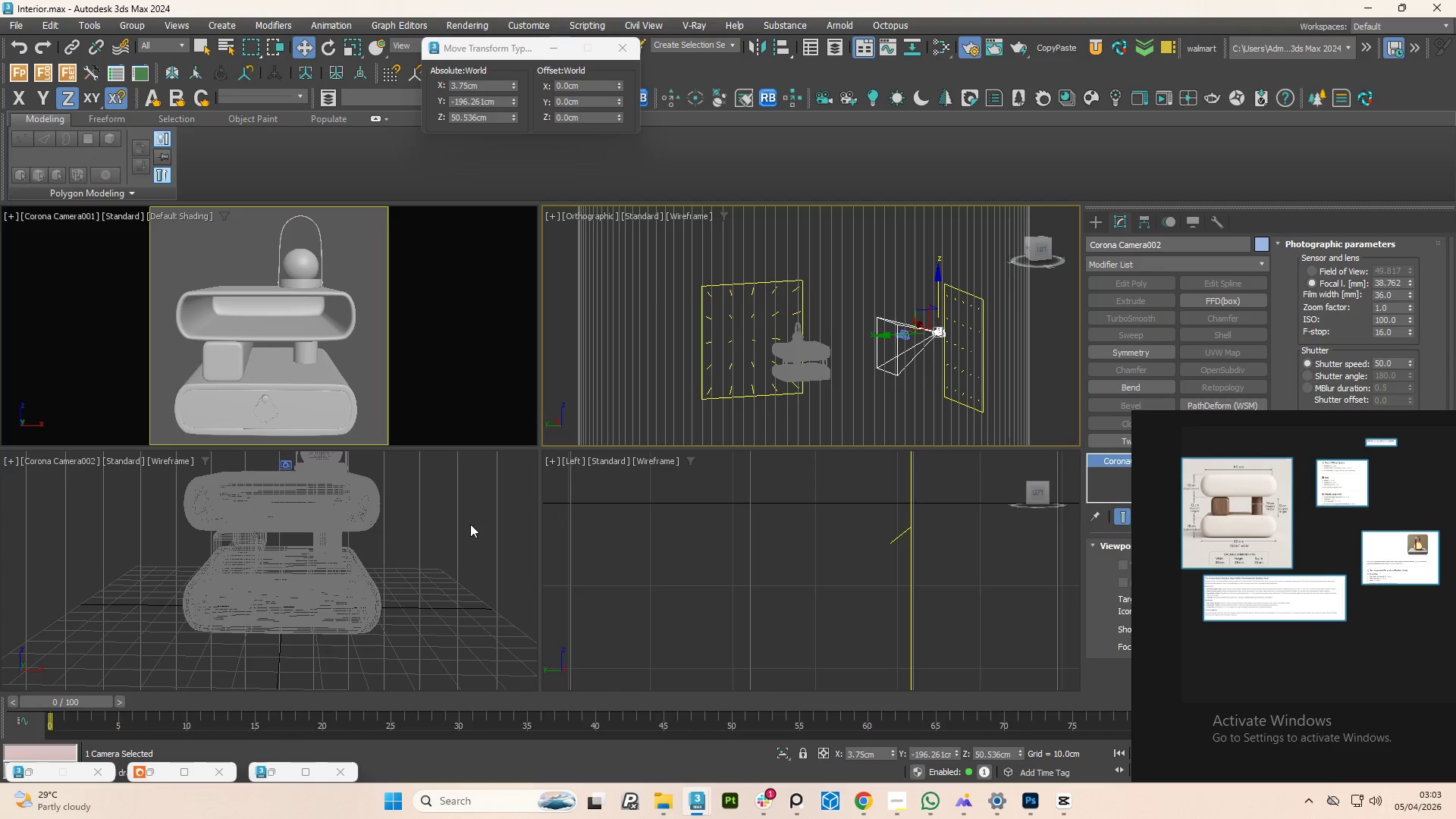 
scroll: coordinate [346, 576], scroll_direction: down, amount: 1.0
 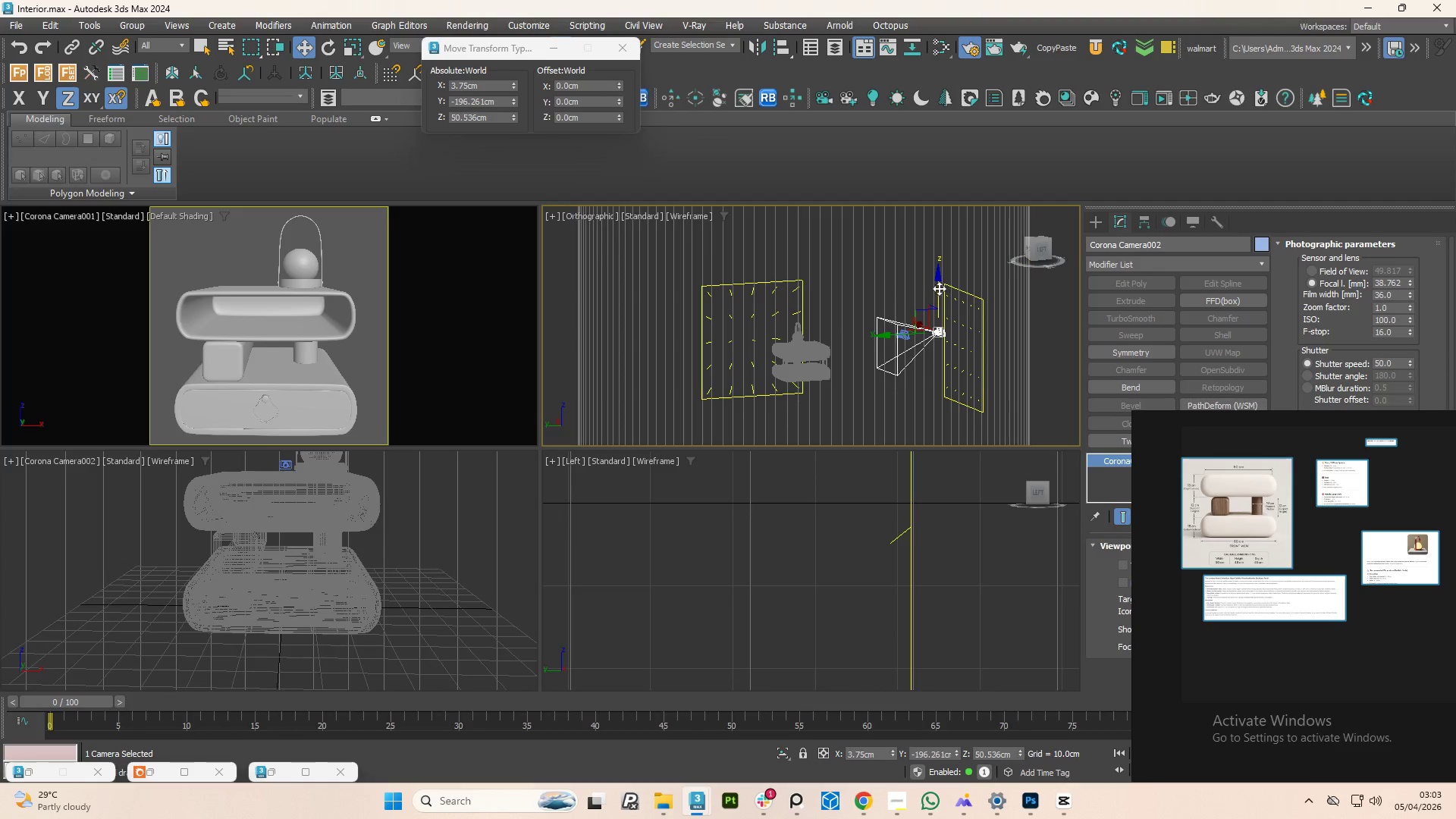 
left_click_drag(start_coordinate=[937, 287], to_coordinate=[942, 281])
 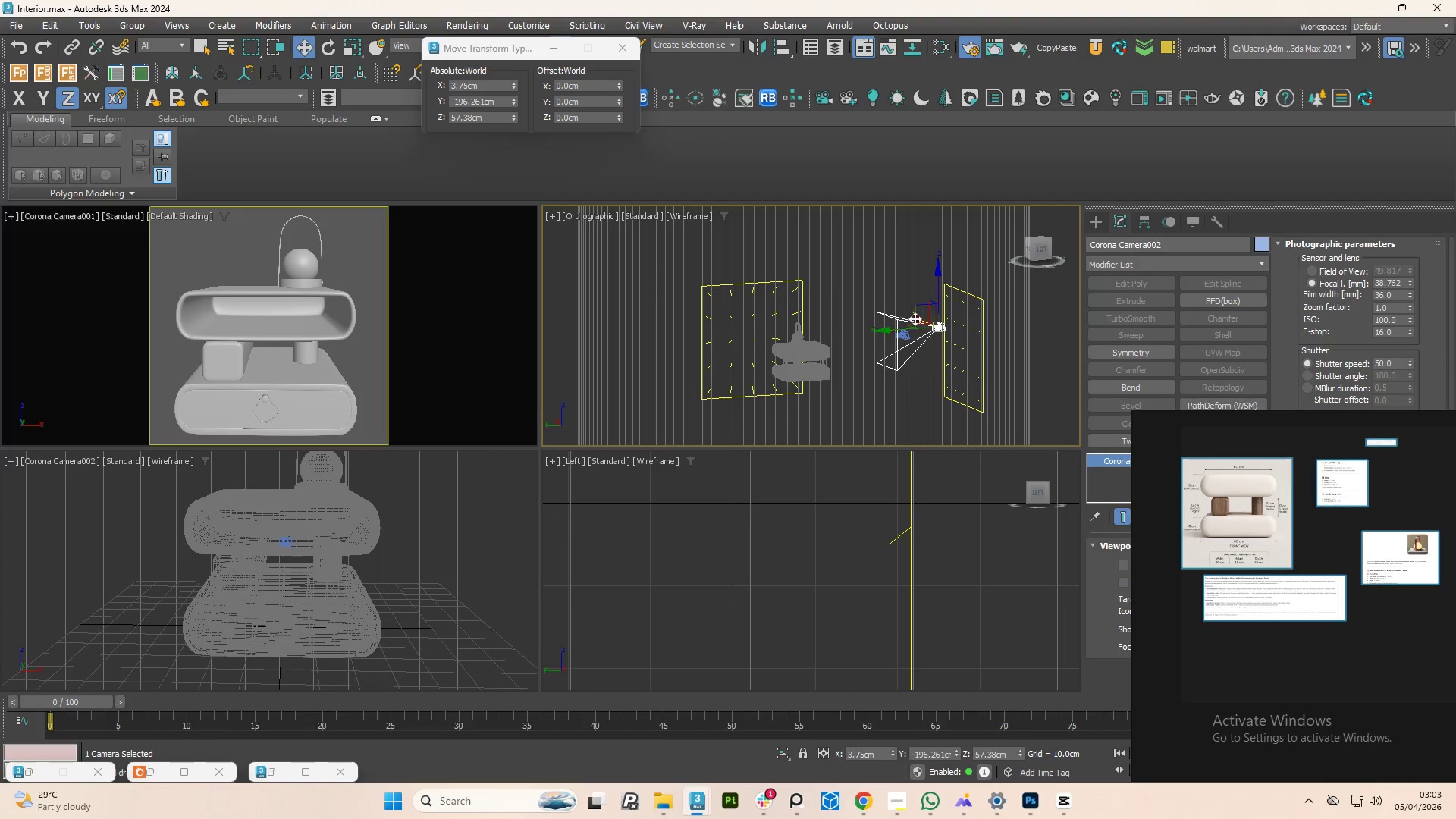 
key(Delete)
 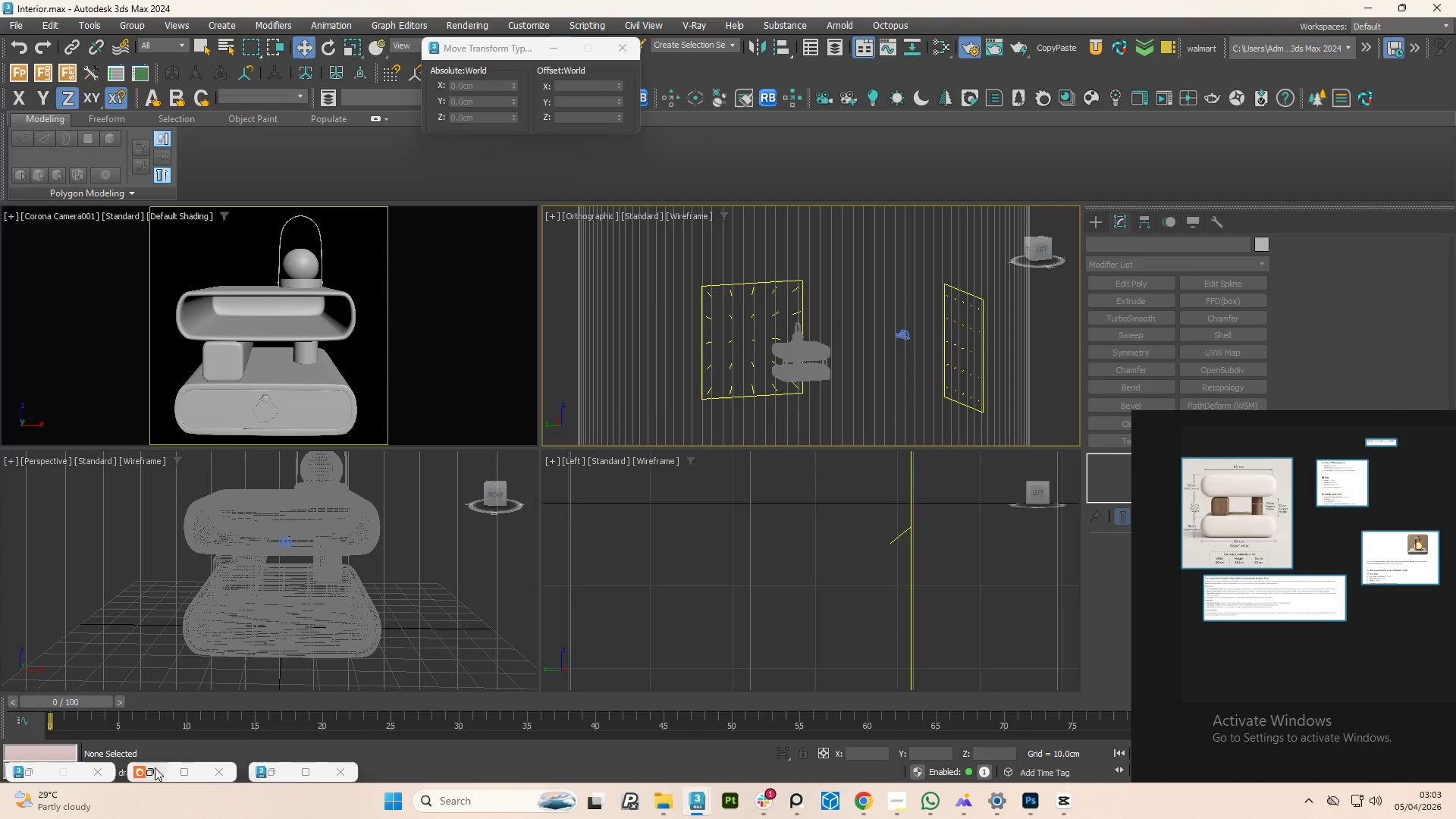 
key(M)
 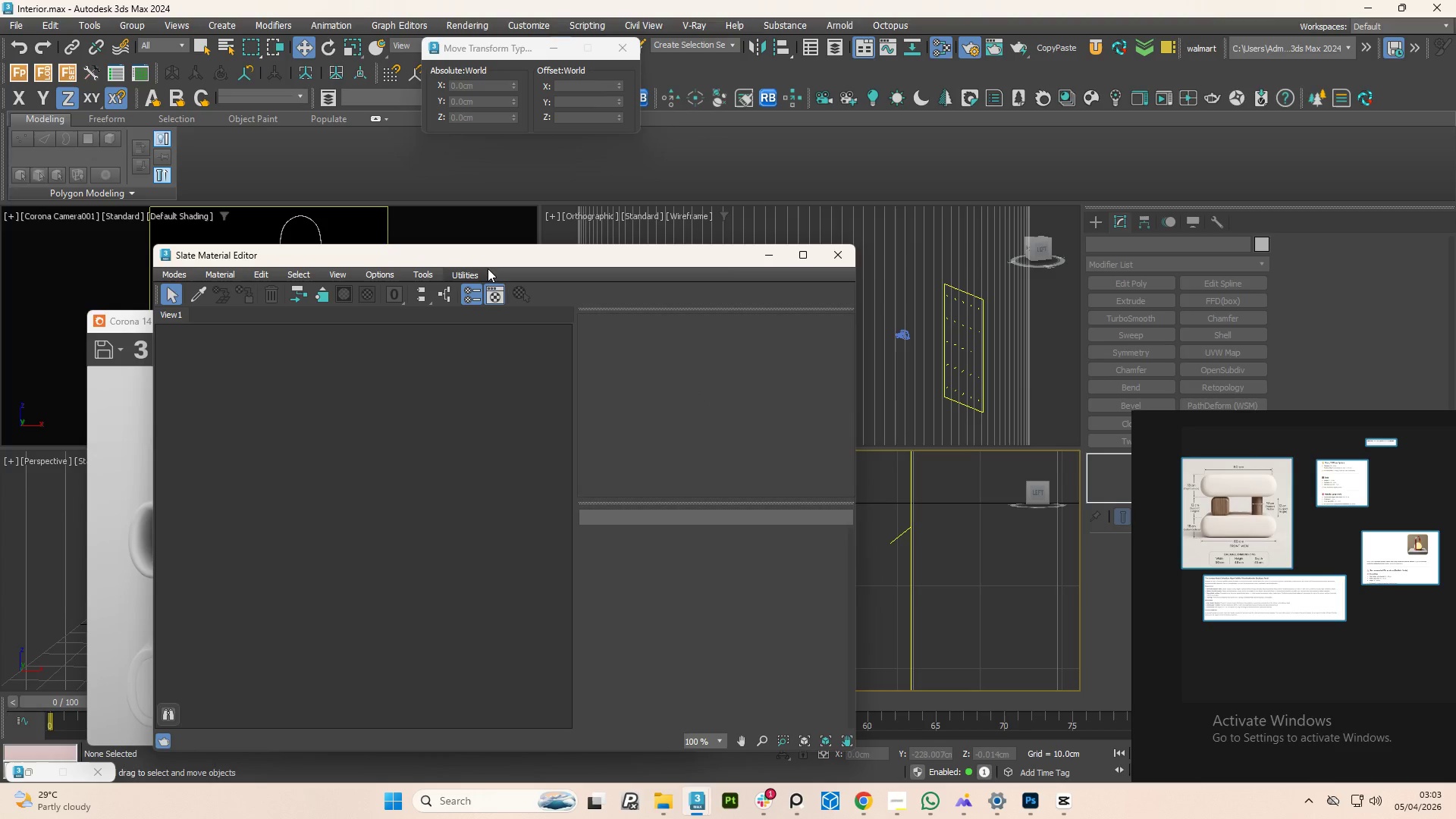 
left_click_drag(start_coordinate=[488, 262], to_coordinate=[1090, 105])
 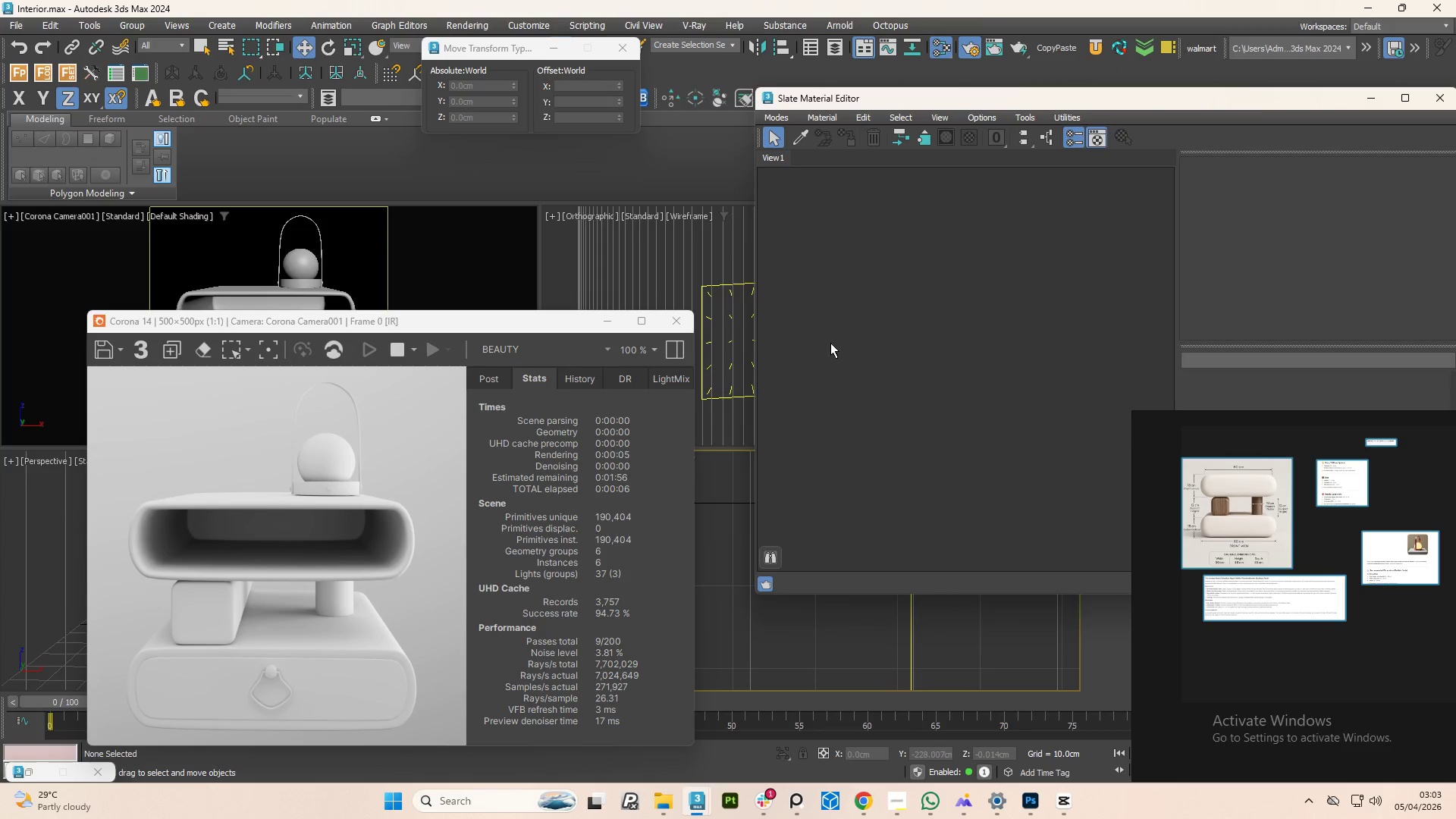 
right_click([830, 343])
 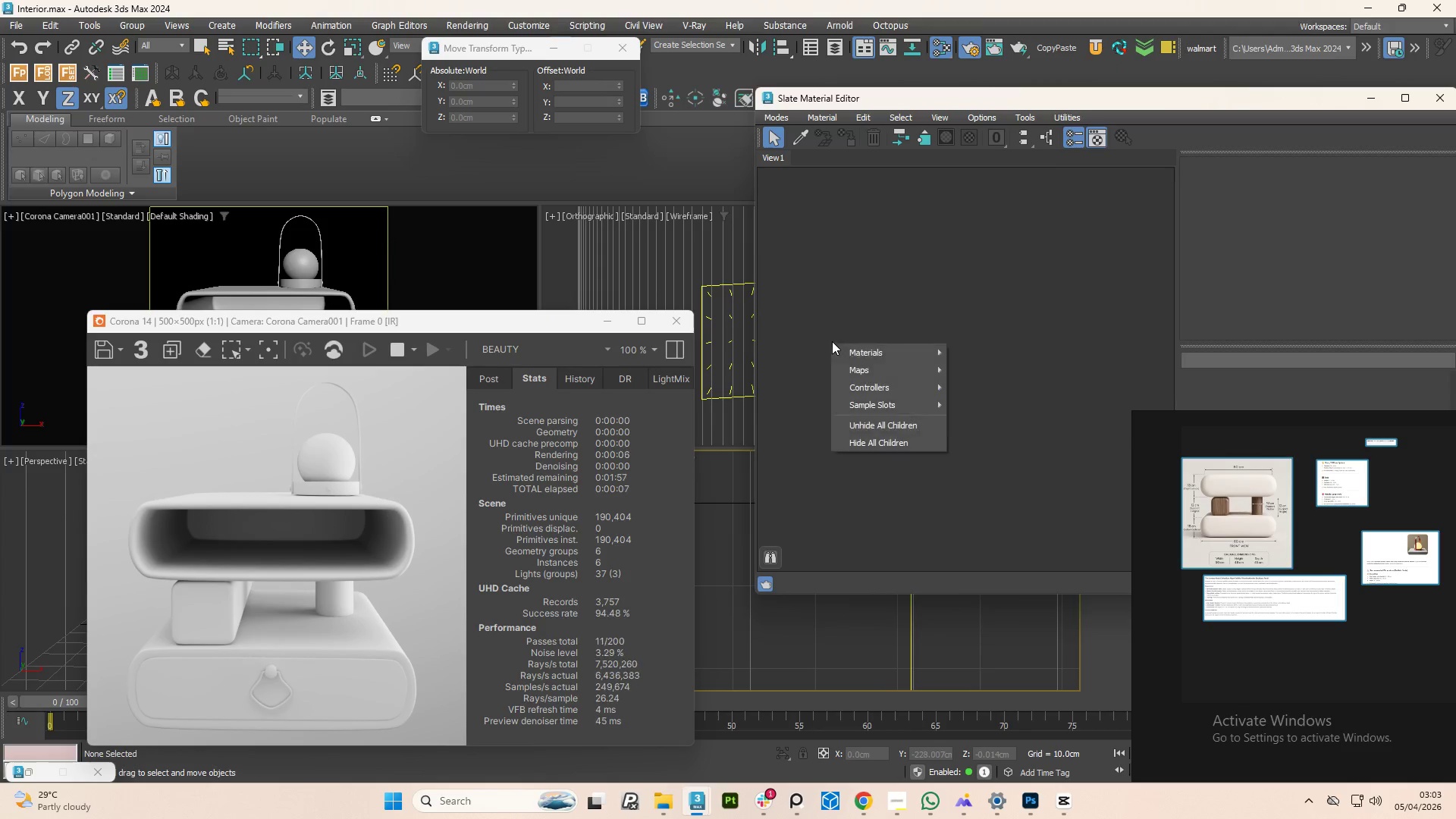 
mouse_move([873, 350])
 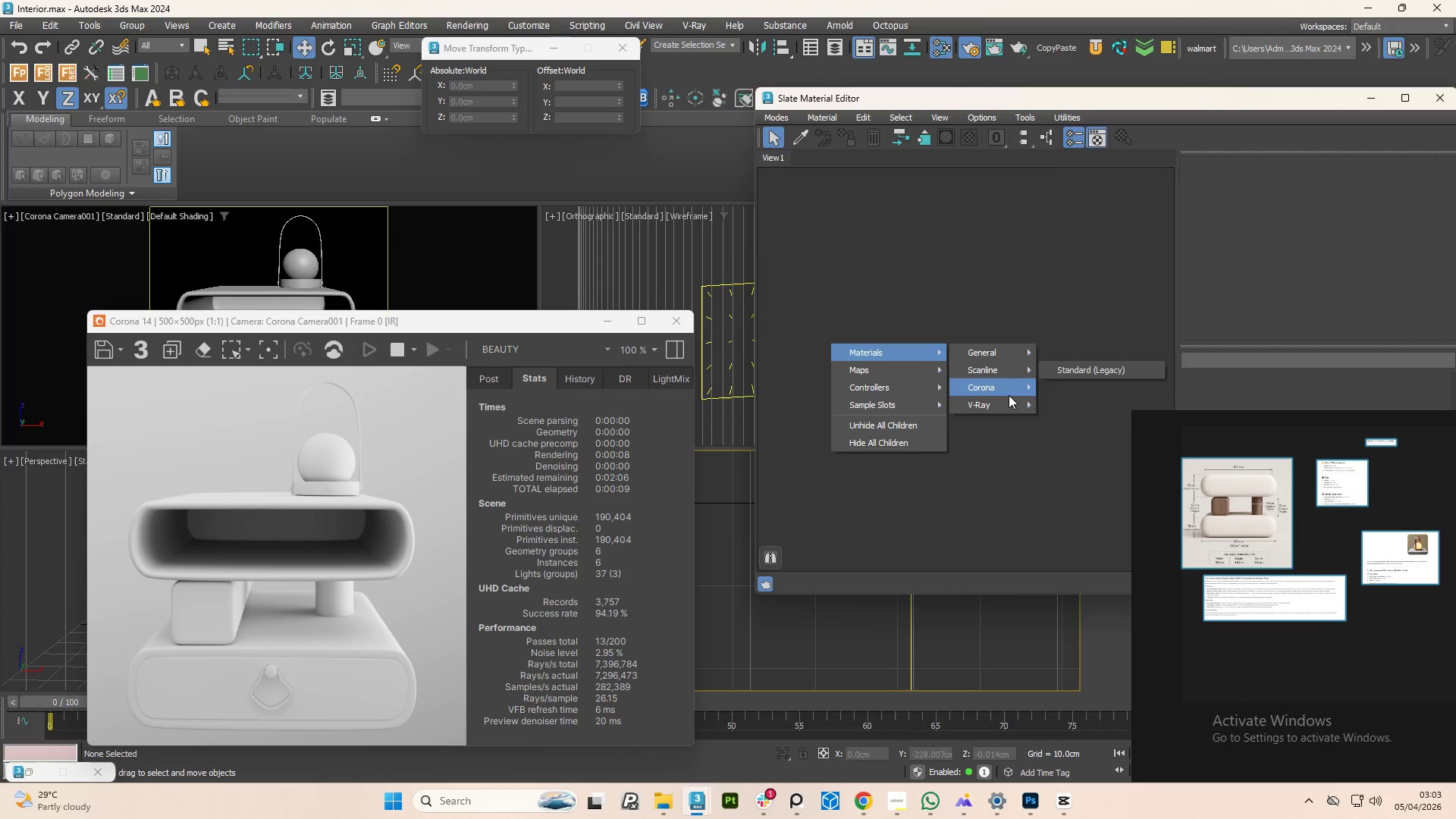 
left_click([1010, 388])
 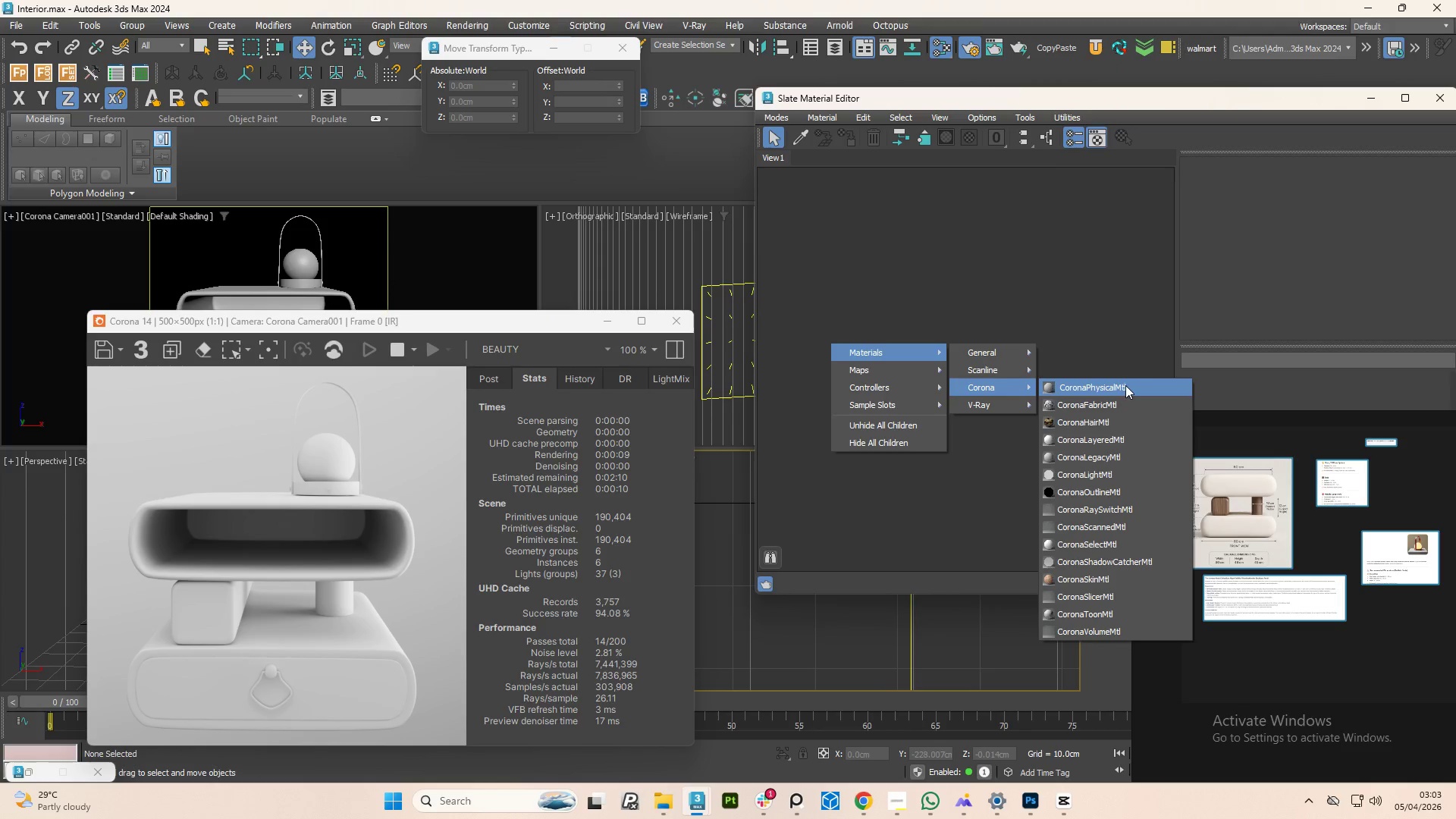 
left_click([1125, 386])
 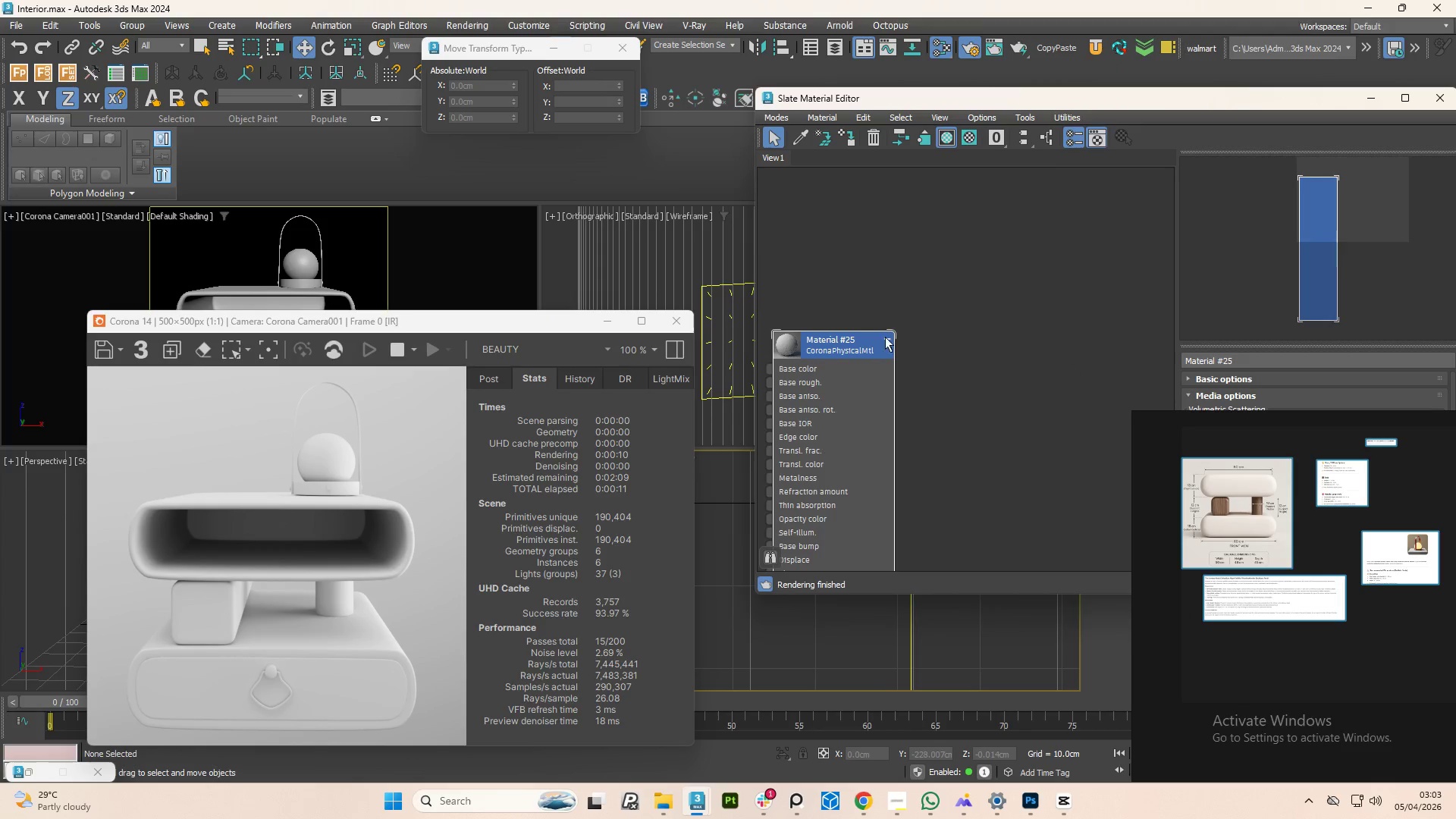 
left_click_drag(start_coordinate=[855, 347], to_coordinate=[1054, 413])
 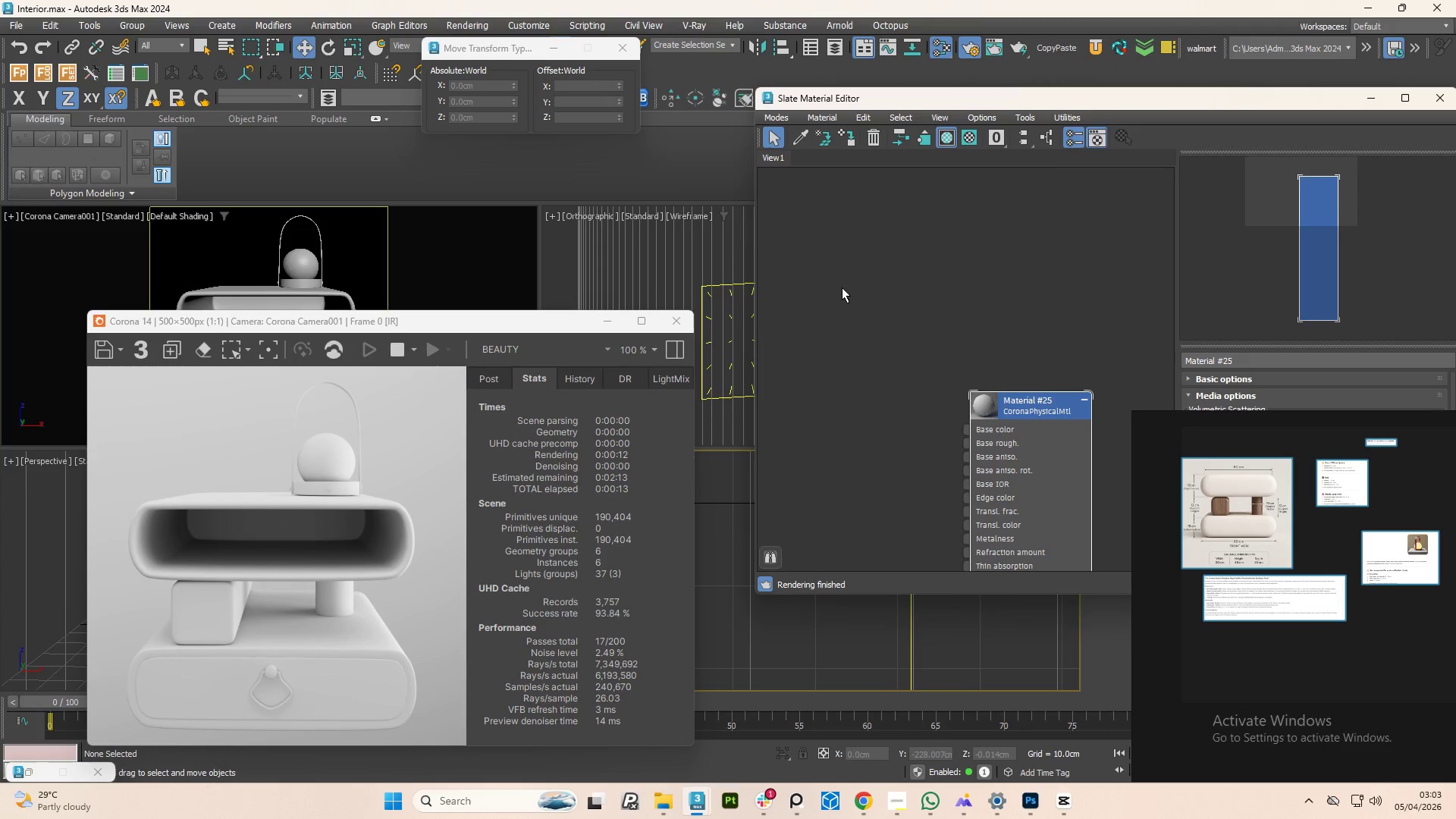 
right_click([843, 270])
 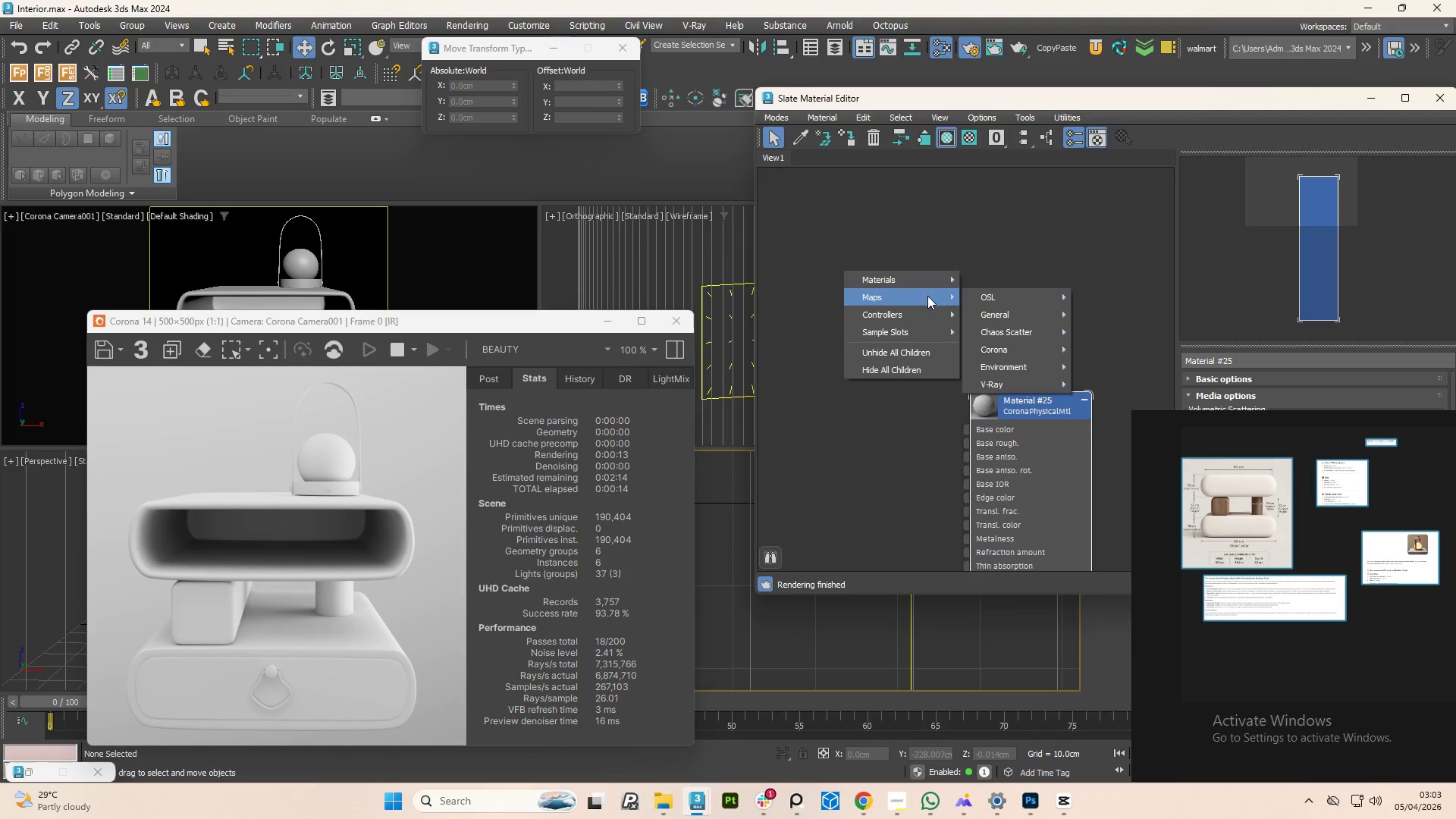 
mouse_move([940, 293])
 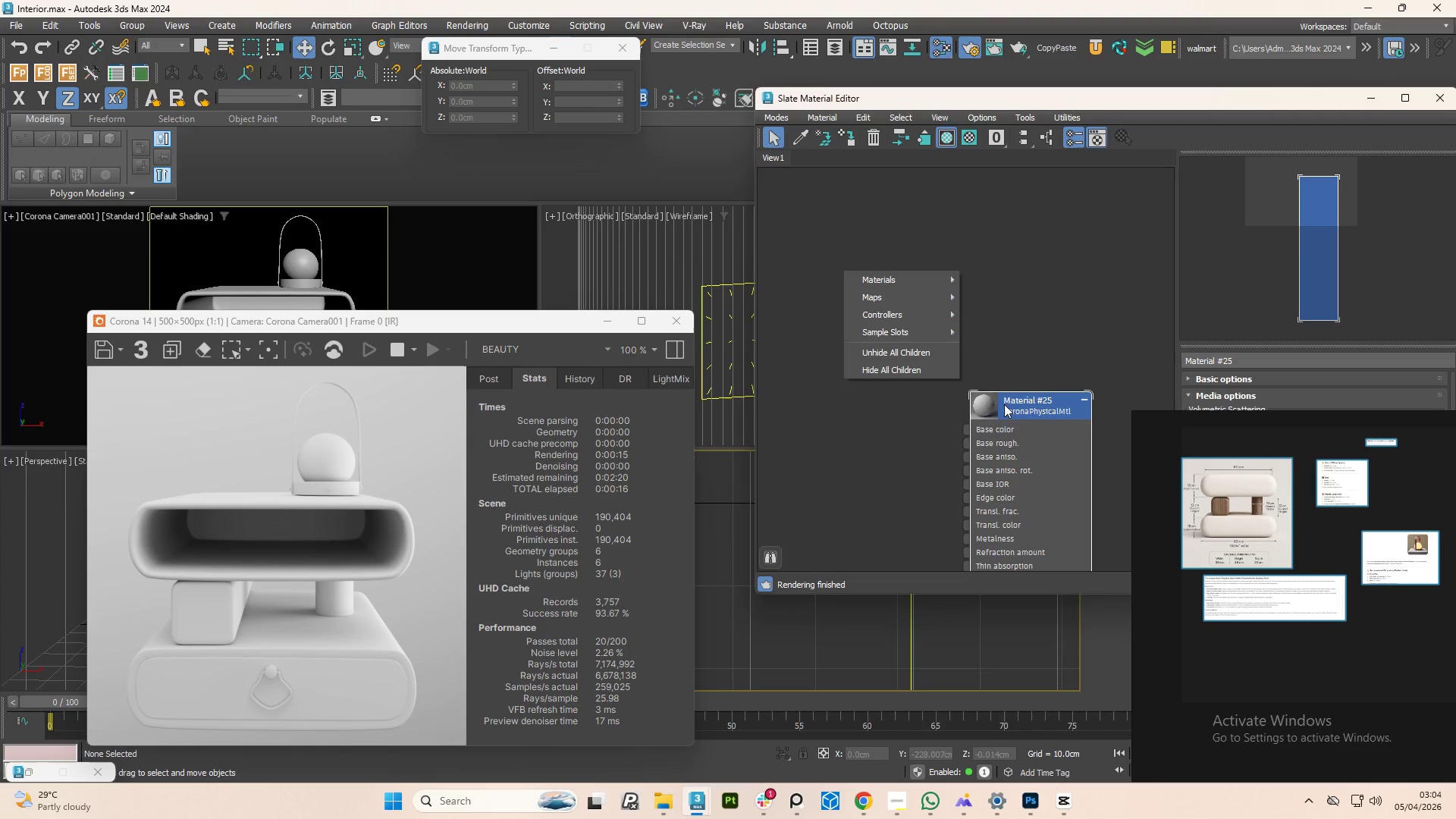 
left_click([1008, 410])
 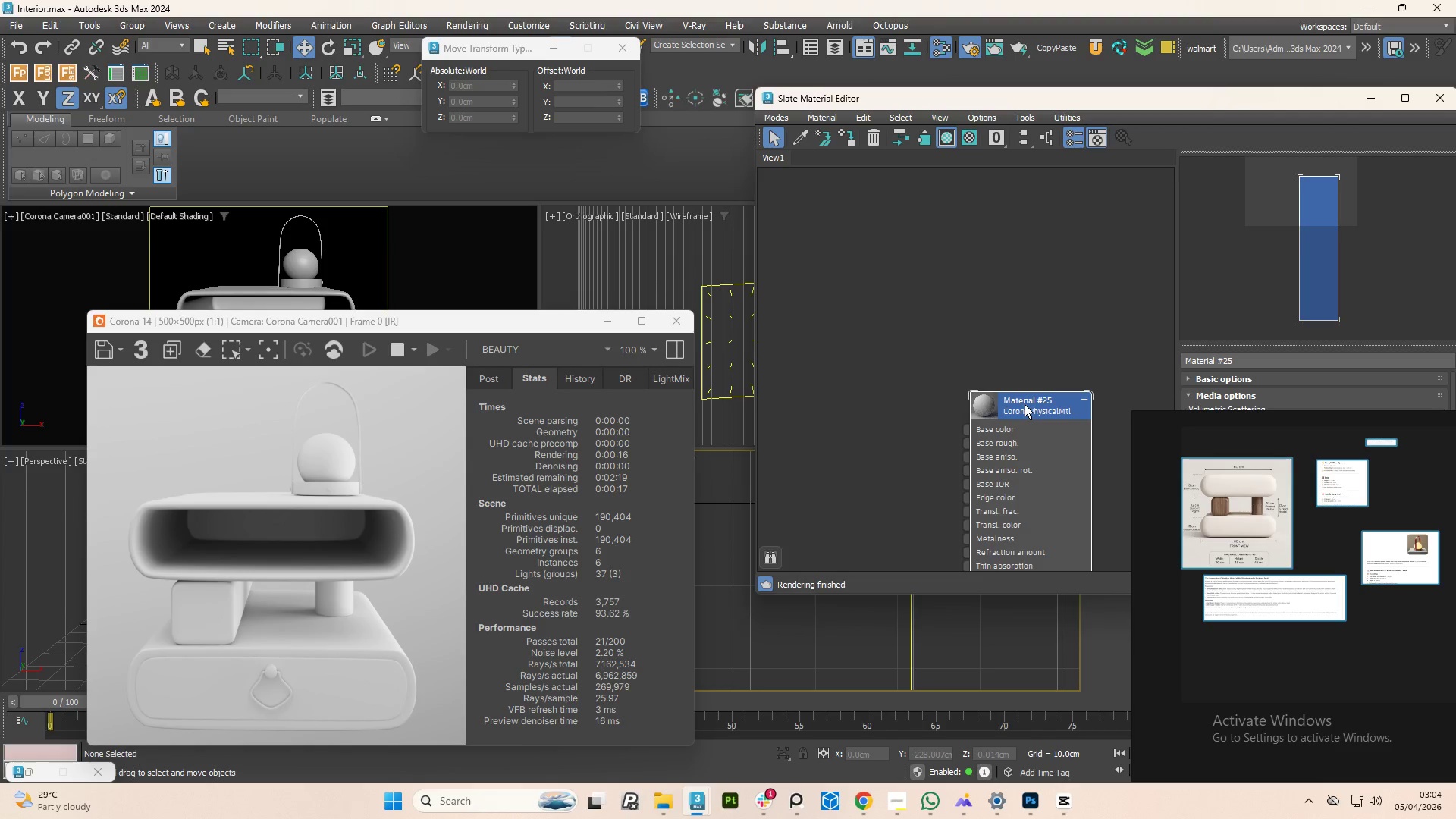 
hold_key(key=ShiftLeft, duration=1.28)
left_click_drag(start_coordinate=[1025, 404], to_coordinate=[847, 394])
 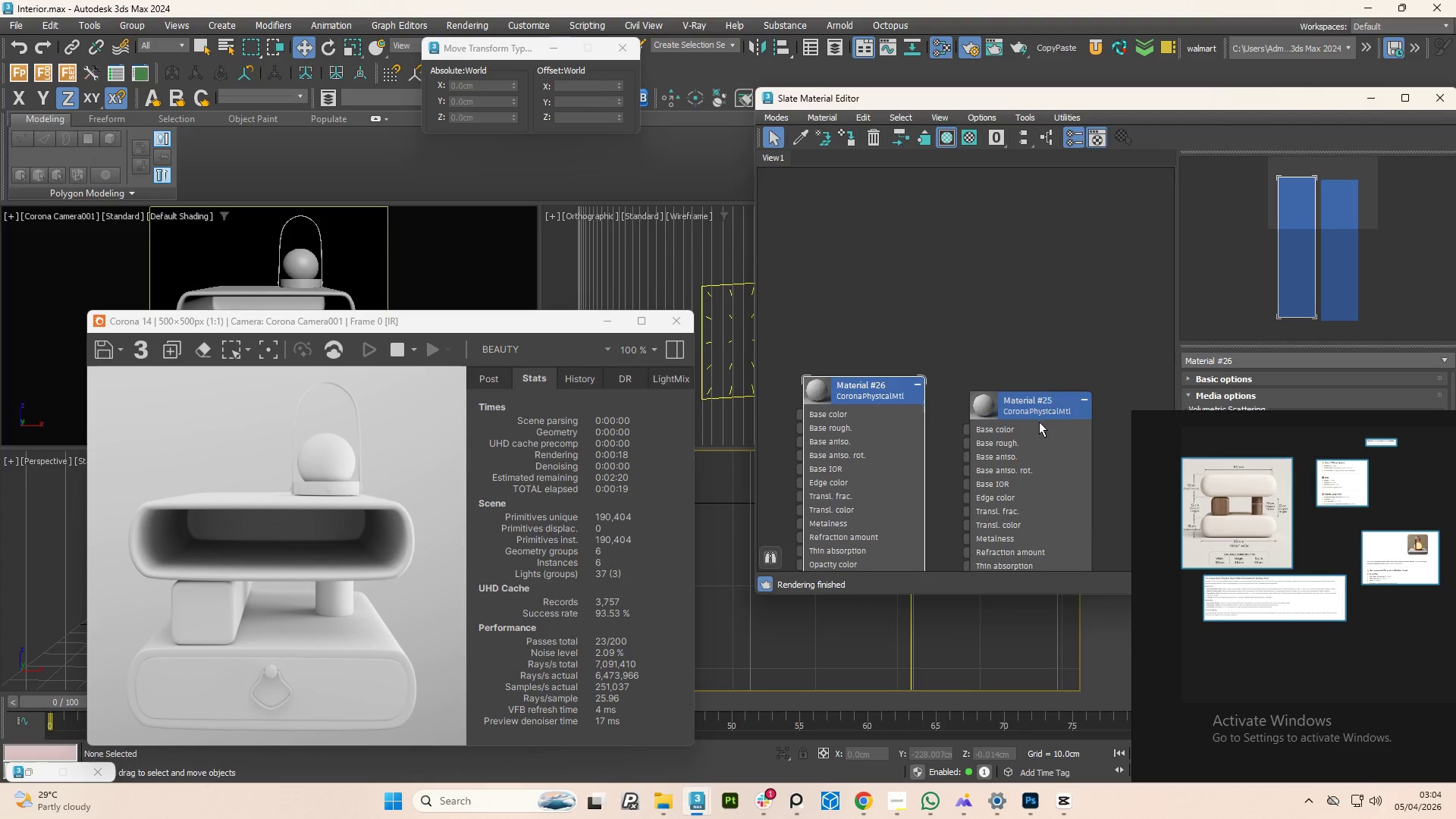 
hold_key(key=ShiftLeft, duration=1.16)
left_click_drag(start_coordinate=[1010, 408], to_coordinate=[1141, 391])
 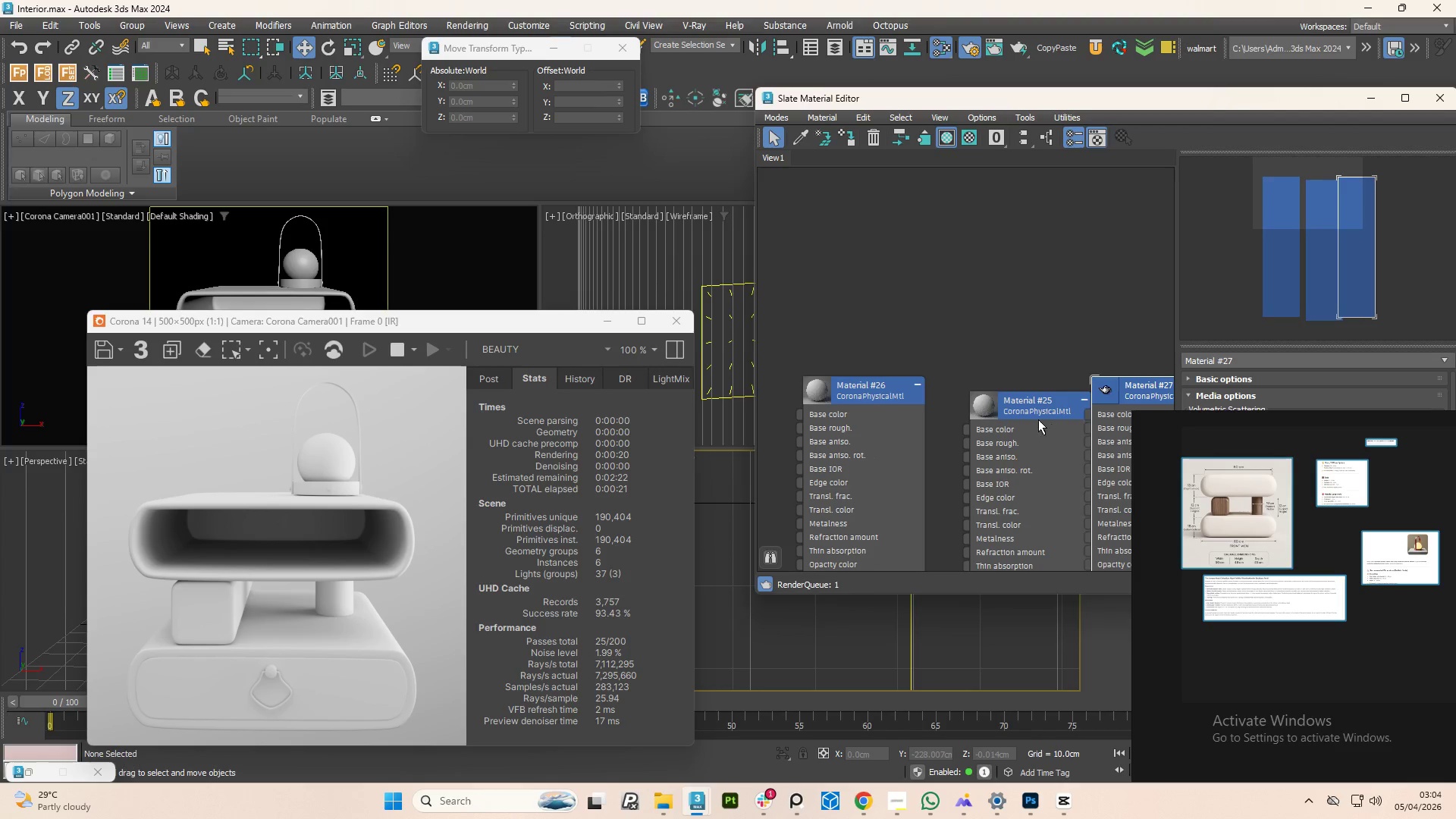 
scroll: coordinate [1032, 418], scroll_direction: down, amount: 2.0
 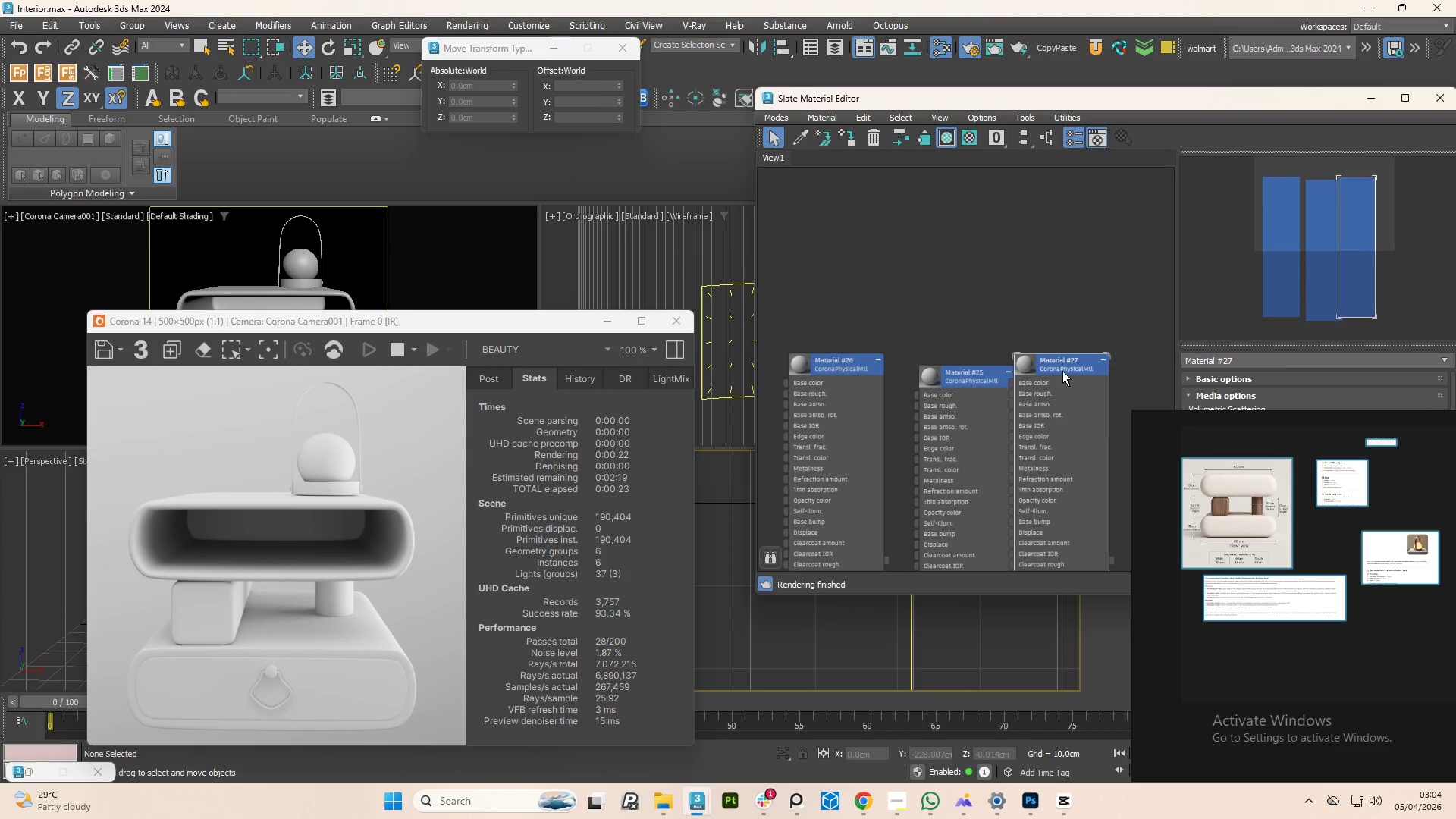 
left_click_drag(start_coordinate=[1064, 365], to_coordinate=[1138, 353])
 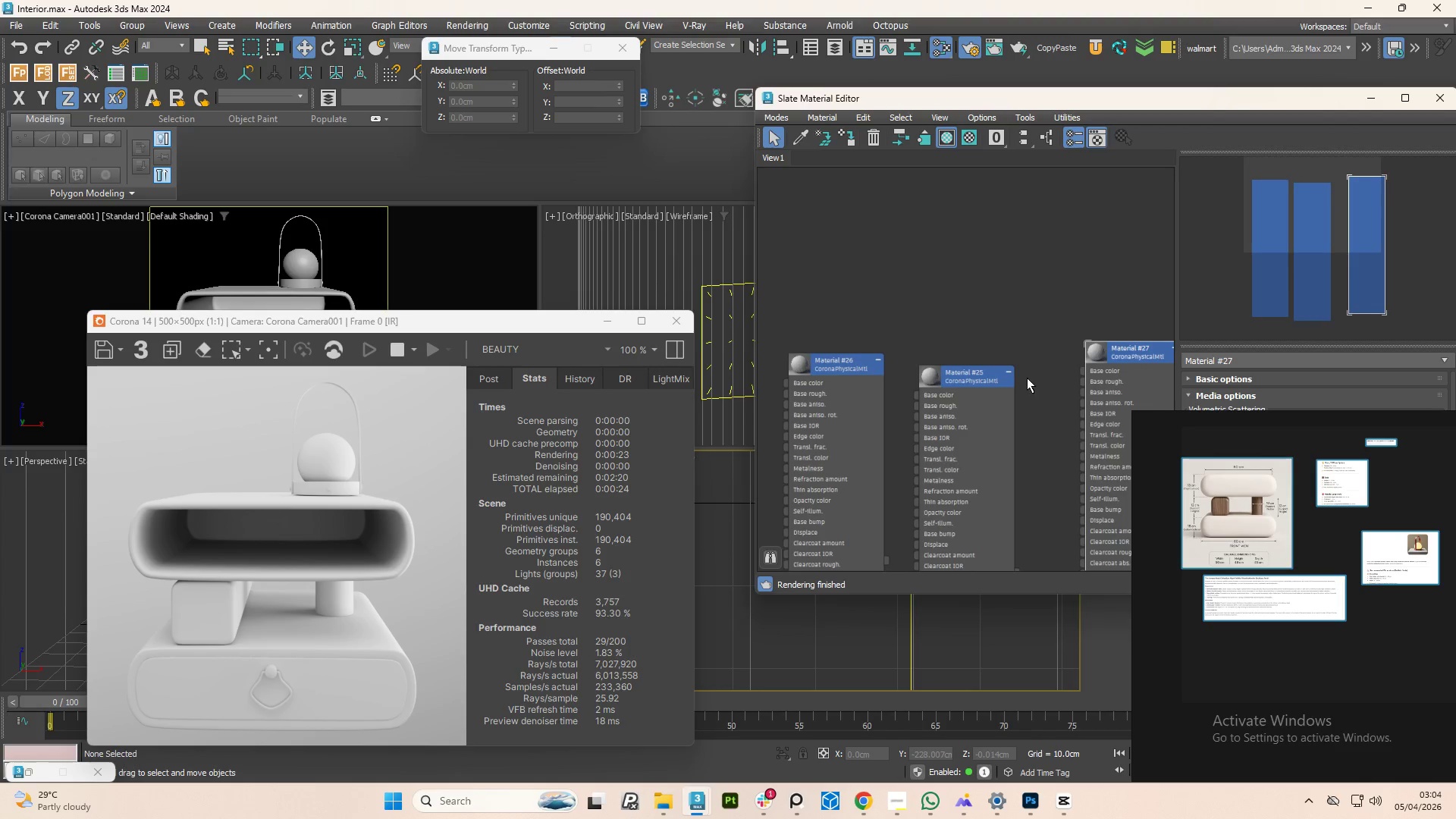 
scroll: coordinate [1029, 364], scroll_direction: down, amount: 3.0
 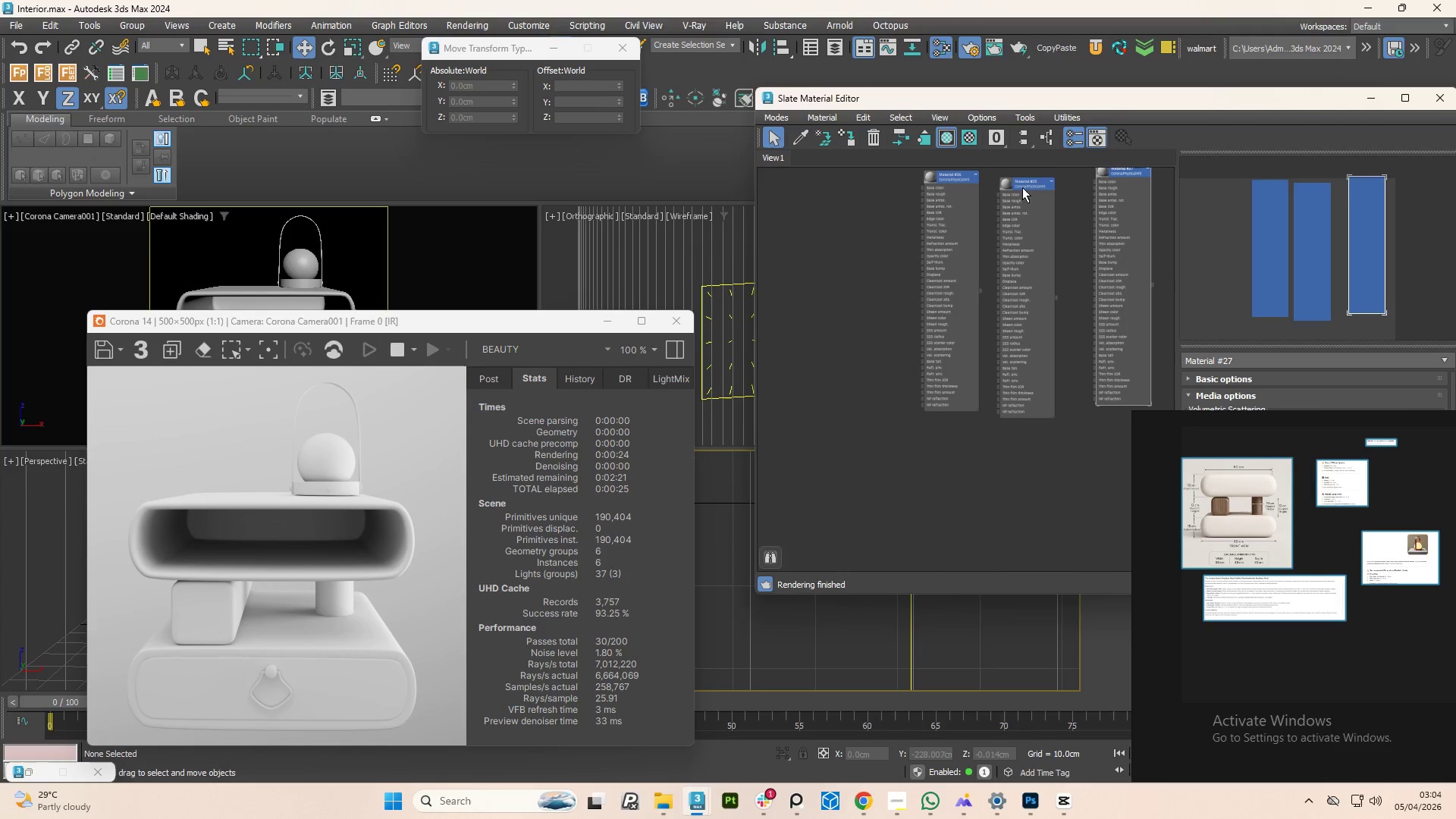 
left_click_drag(start_coordinate=[1023, 184], to_coordinate=[955, 437])
 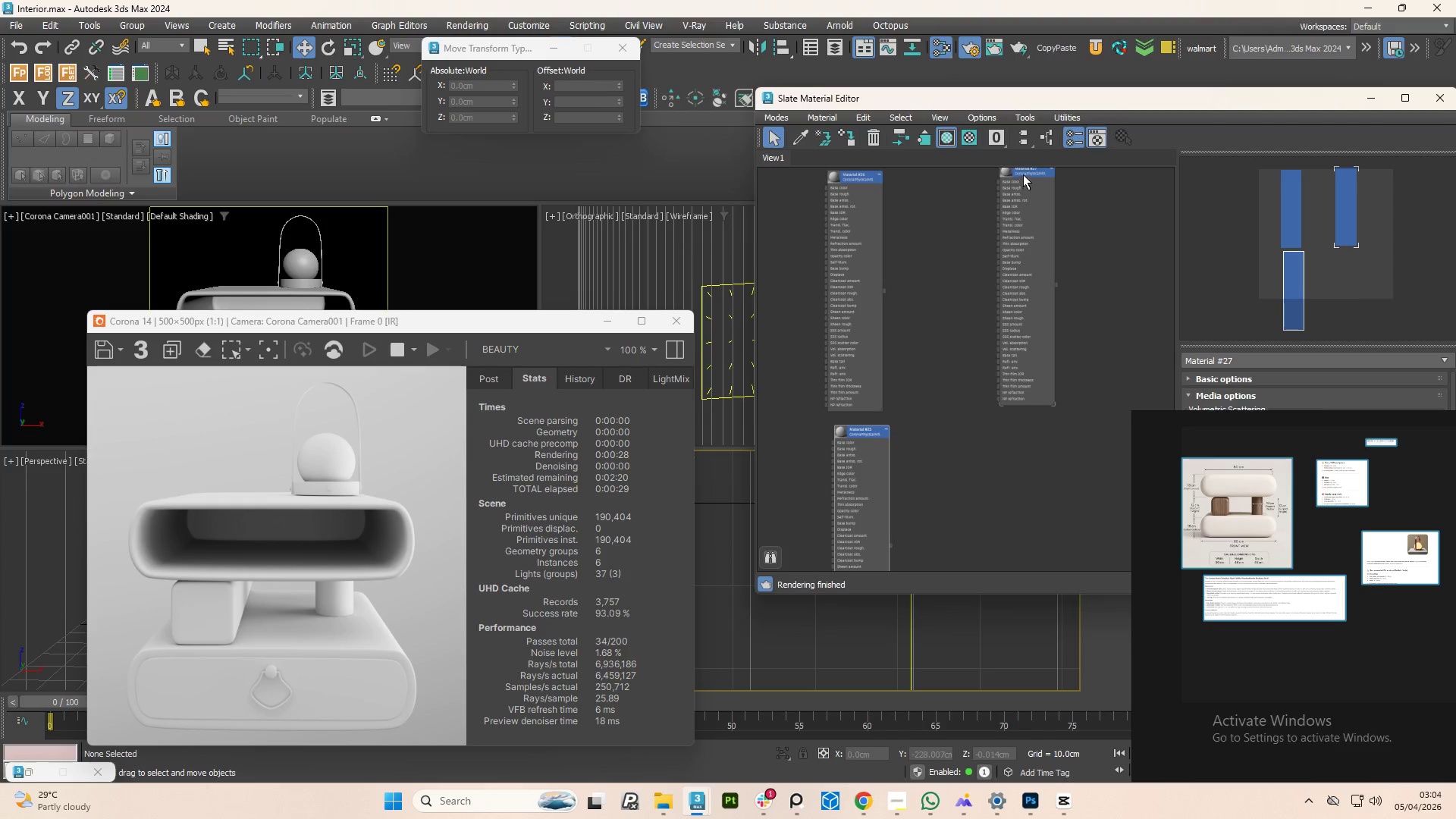 
scroll: coordinate [1031, 356], scroll_direction: down, amount: 1.0